 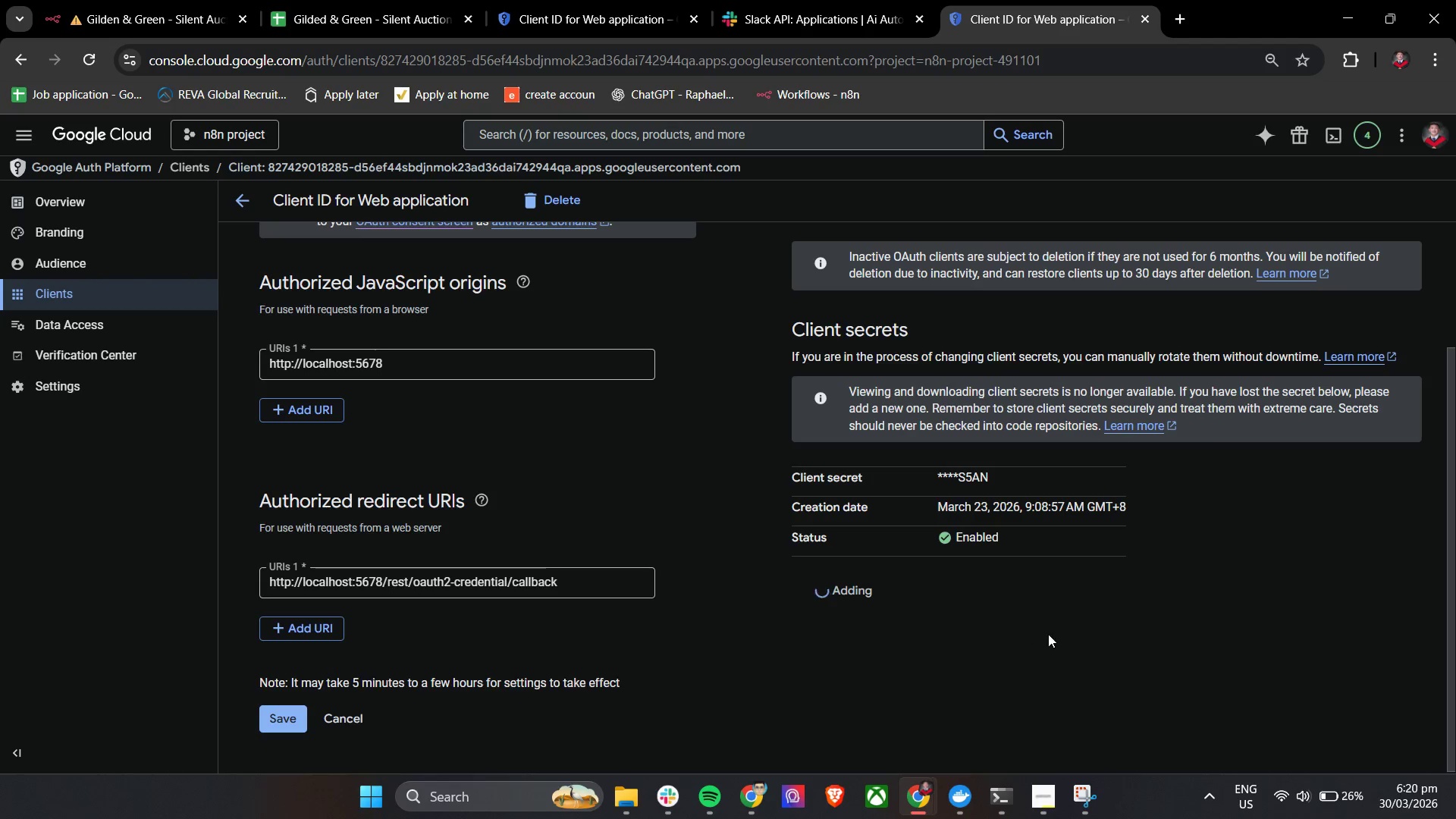 
left_click([836, 510])
 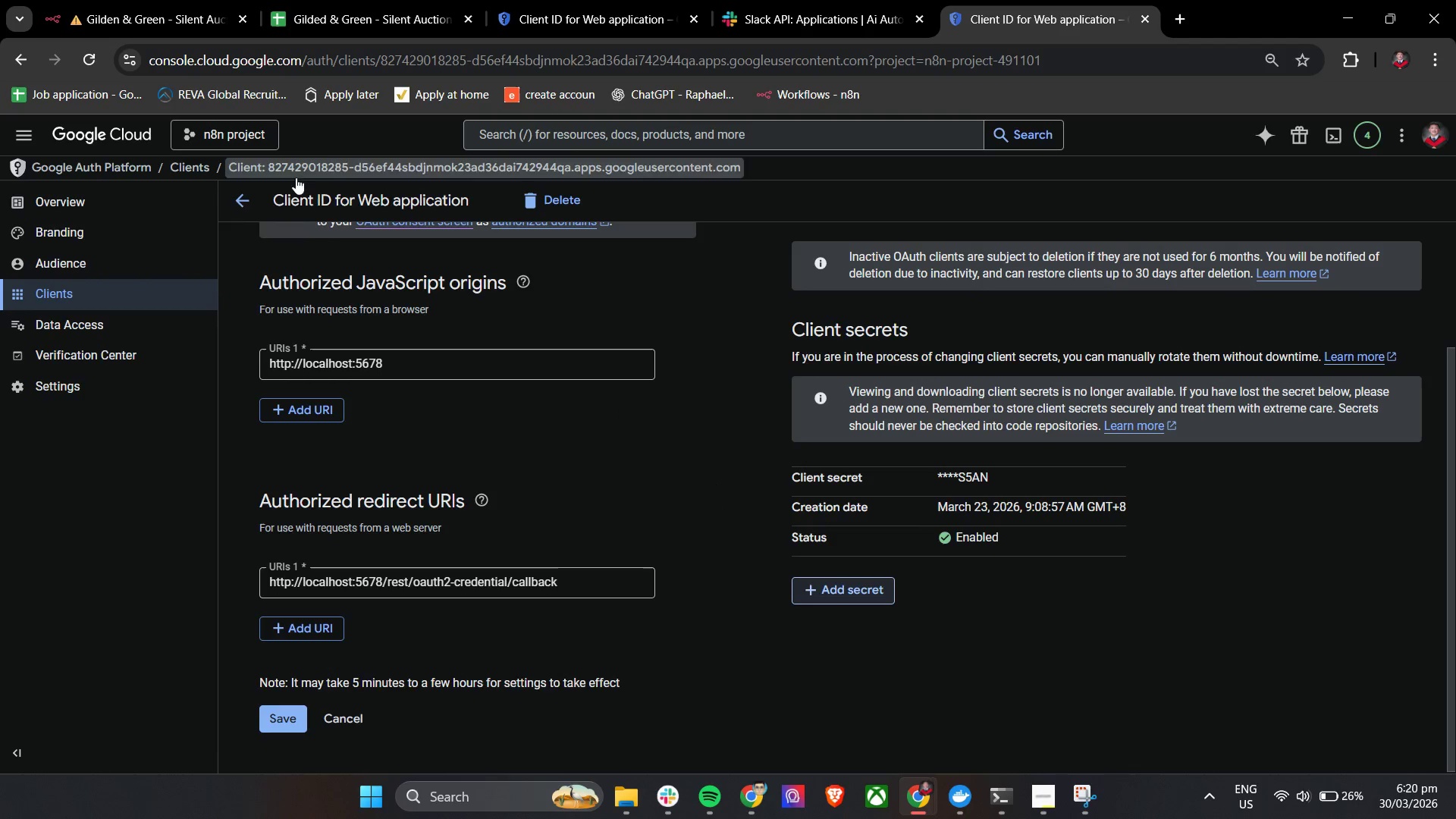 
left_click([246, 196])
 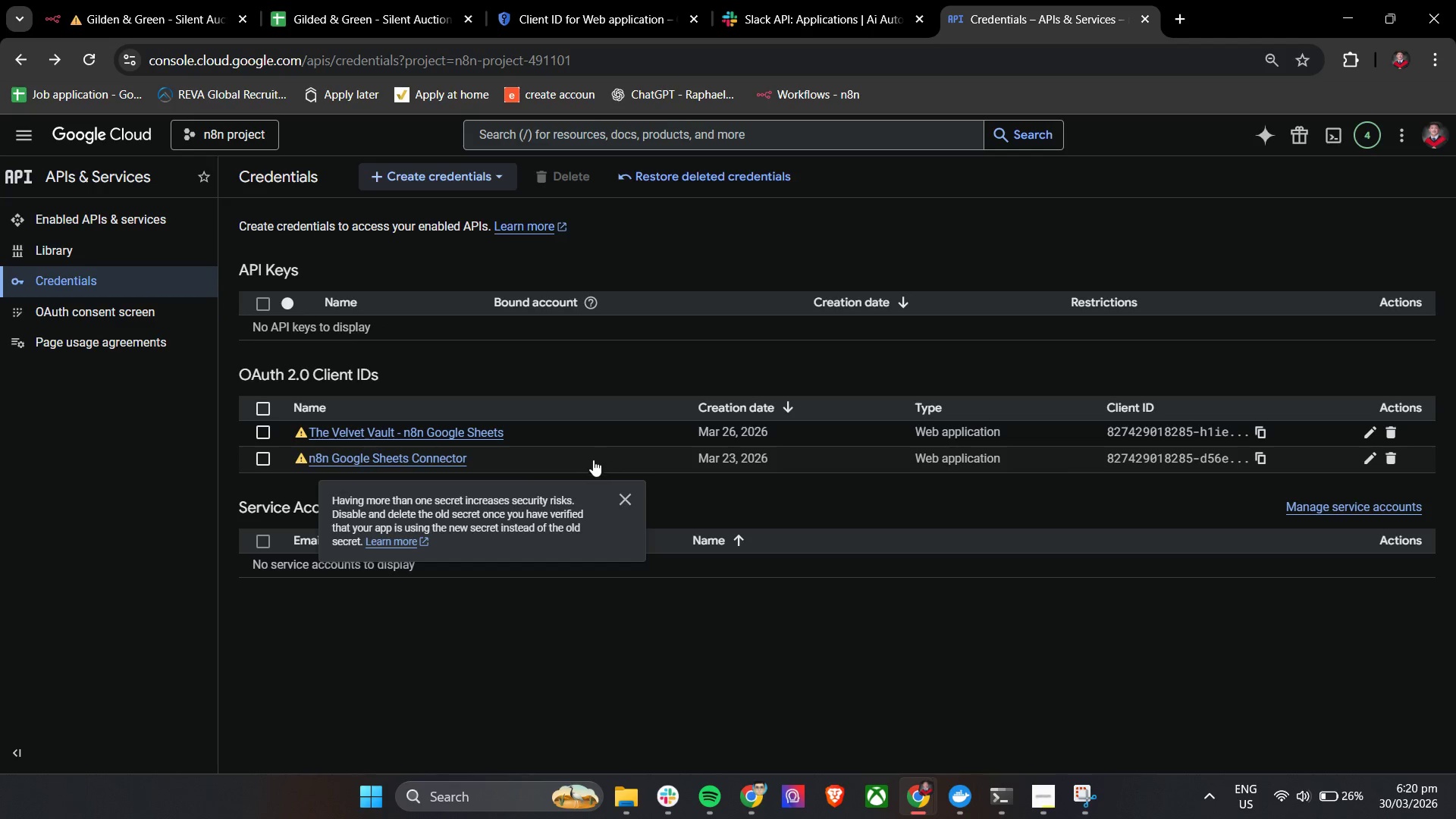 
left_click([416, 431])
 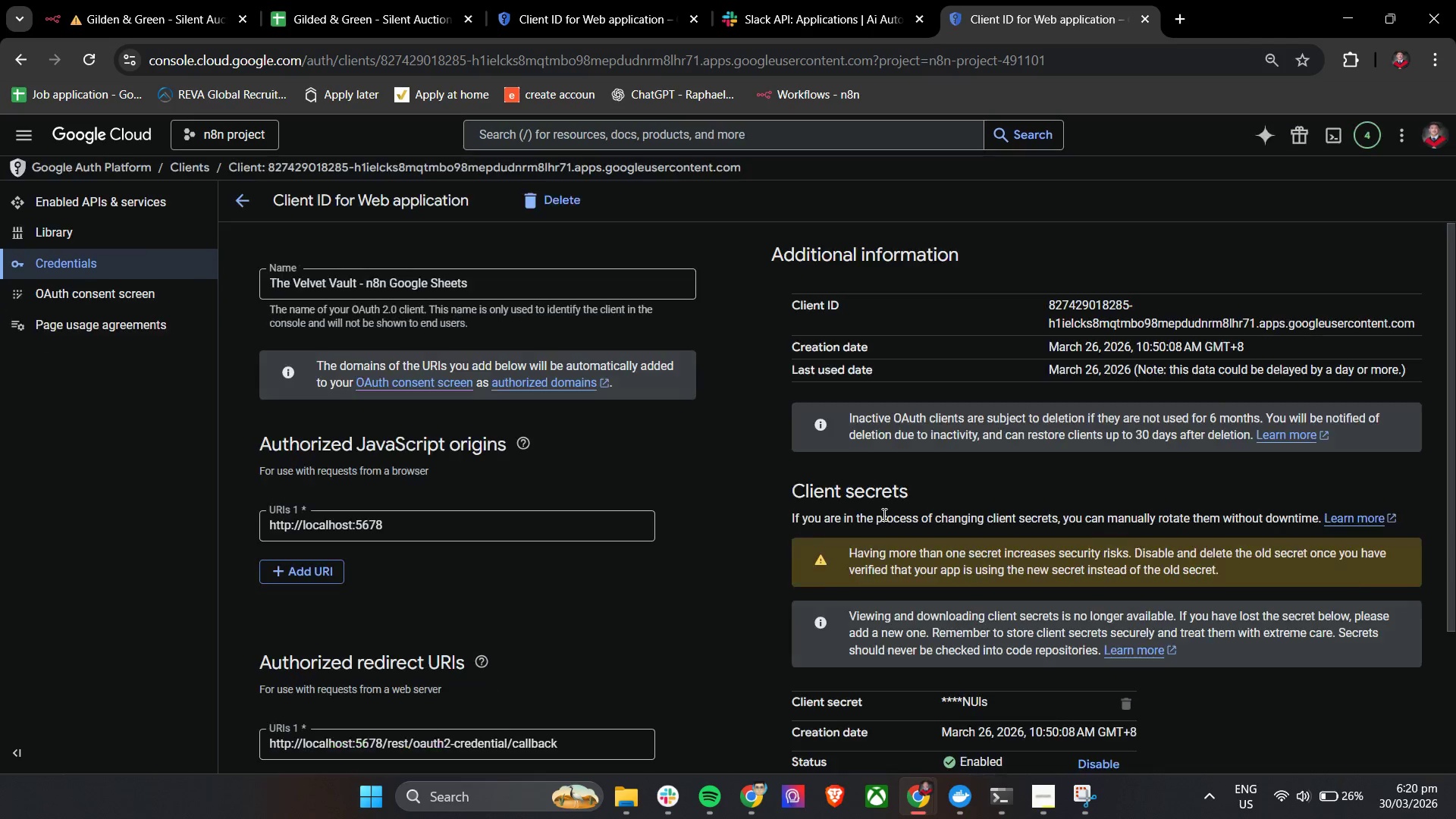 
scroll: coordinate [886, 510], scroll_direction: down, amount: 4.0
 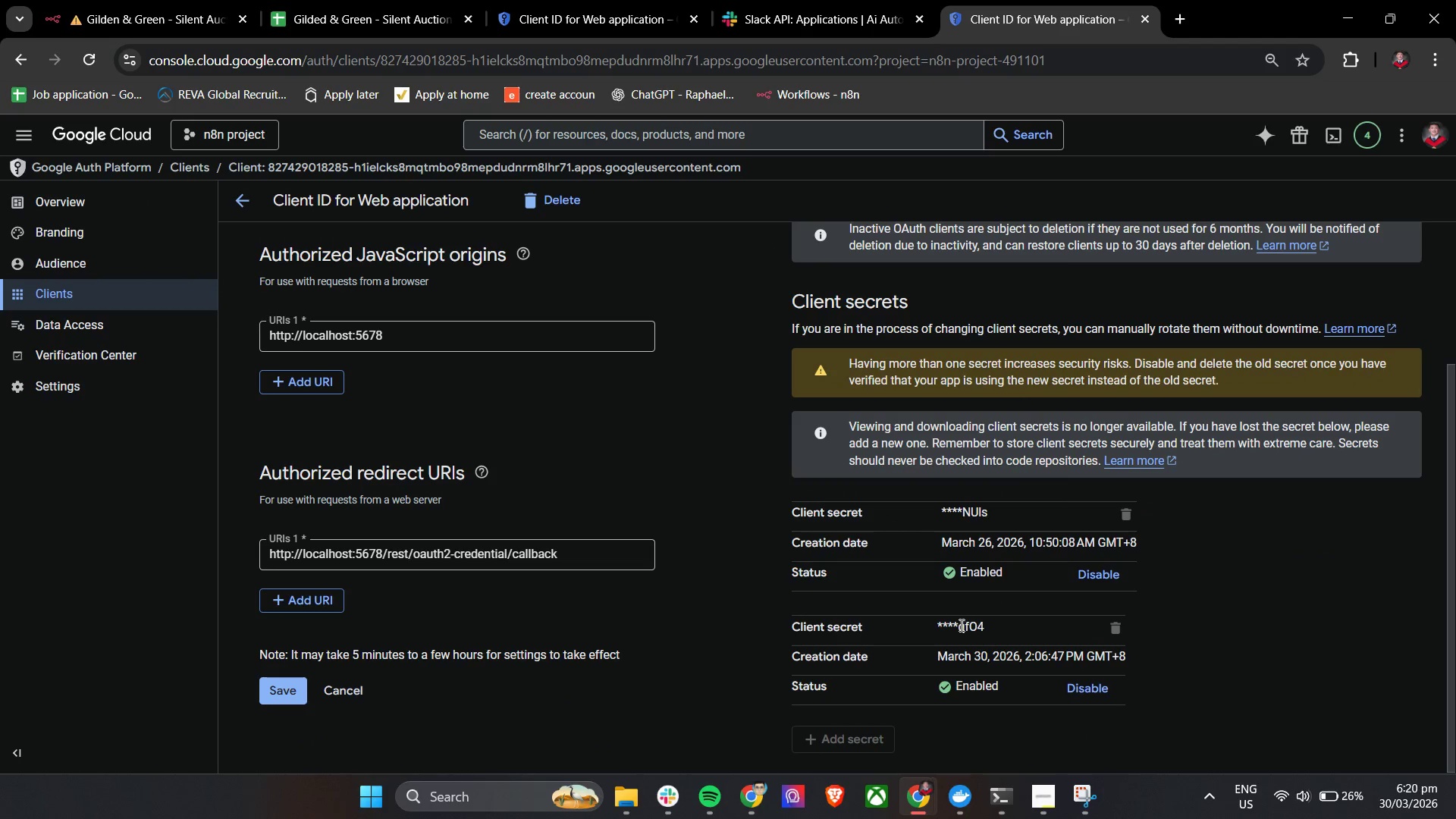 
scroll: coordinate [968, 619], scroll_direction: up, amount: 3.0
 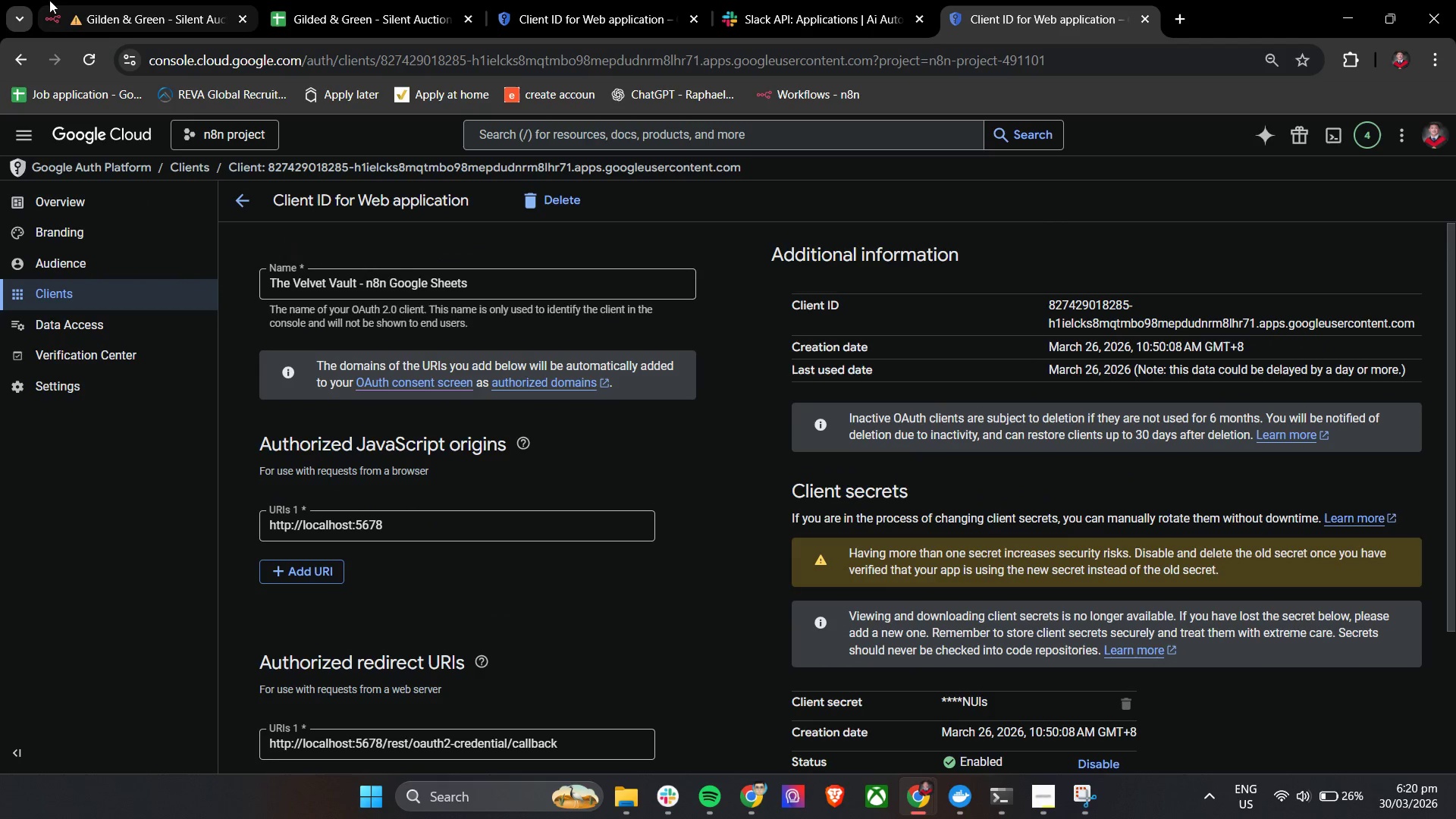 
left_click([116, 0])
 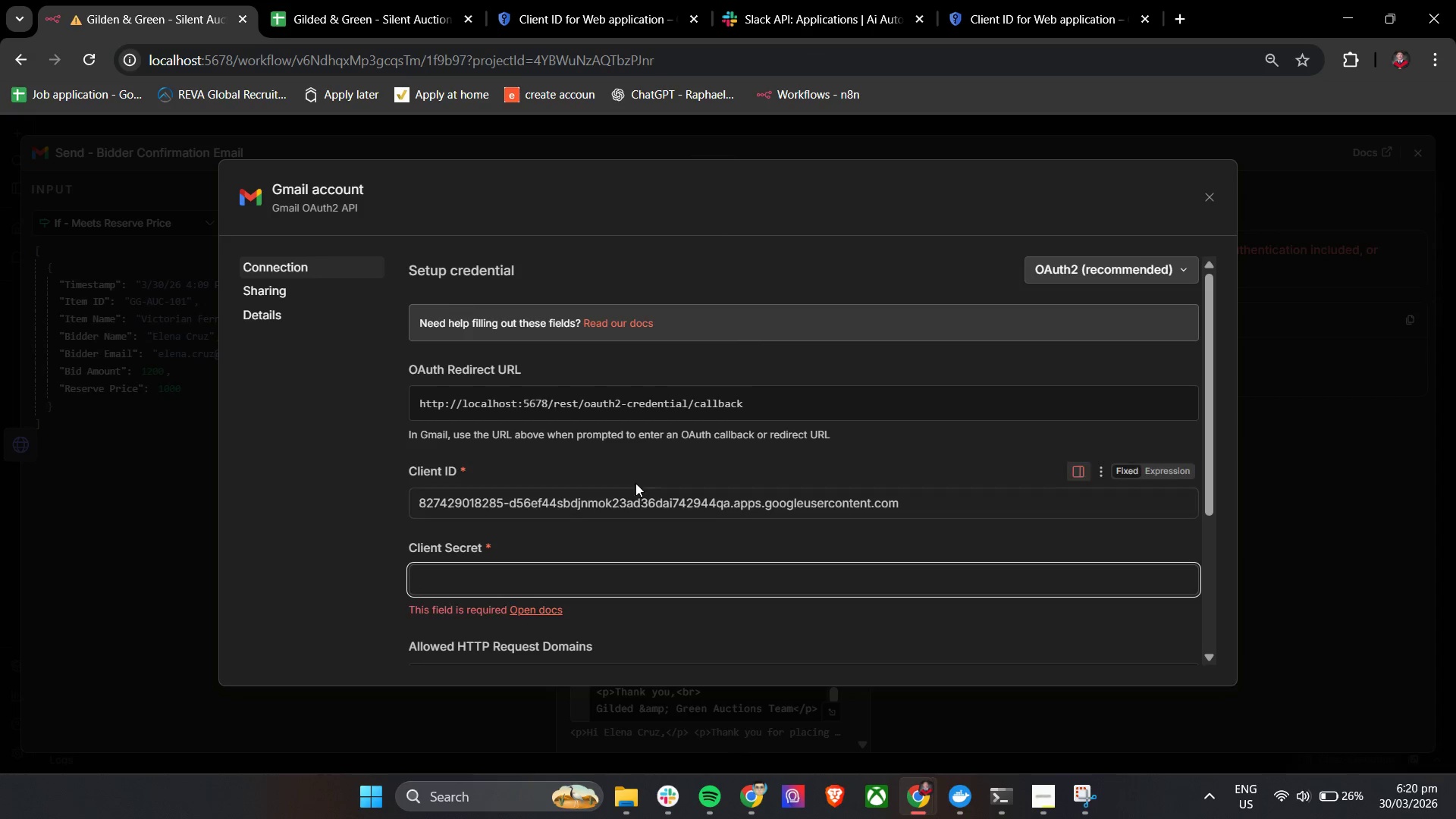 
left_click([767, 493])
 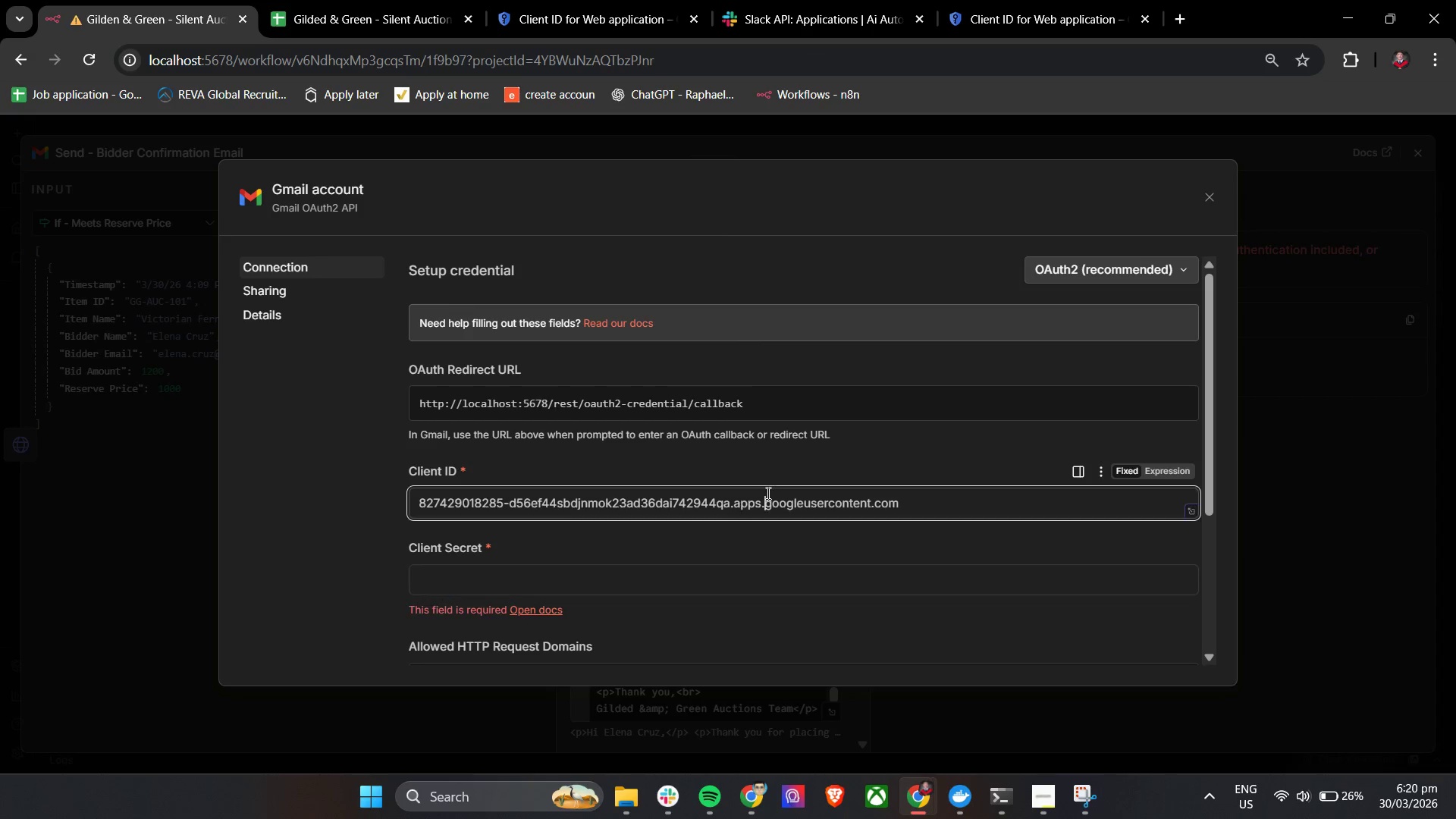 
key(Control+A)
 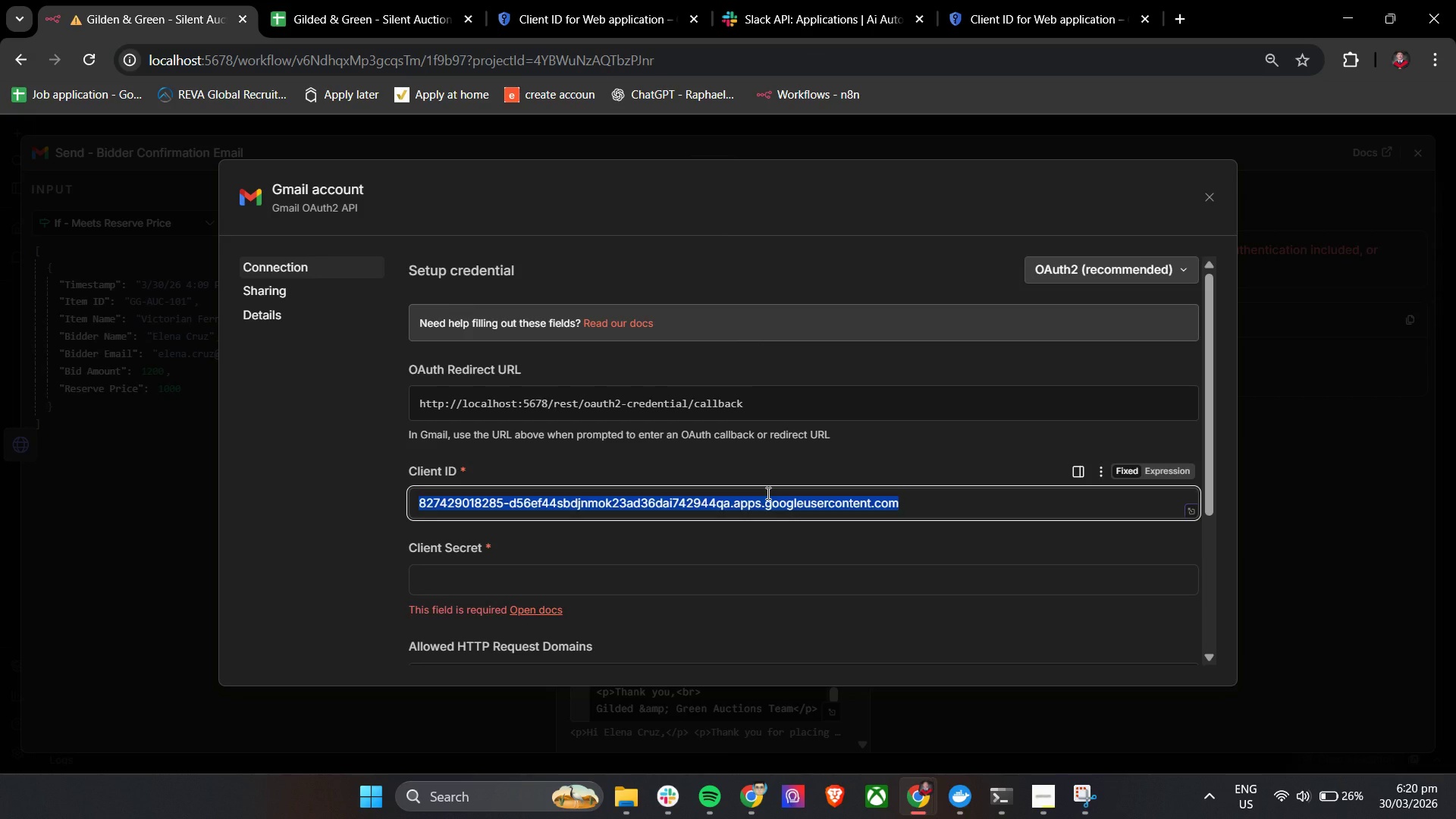 
key(Backspace)
 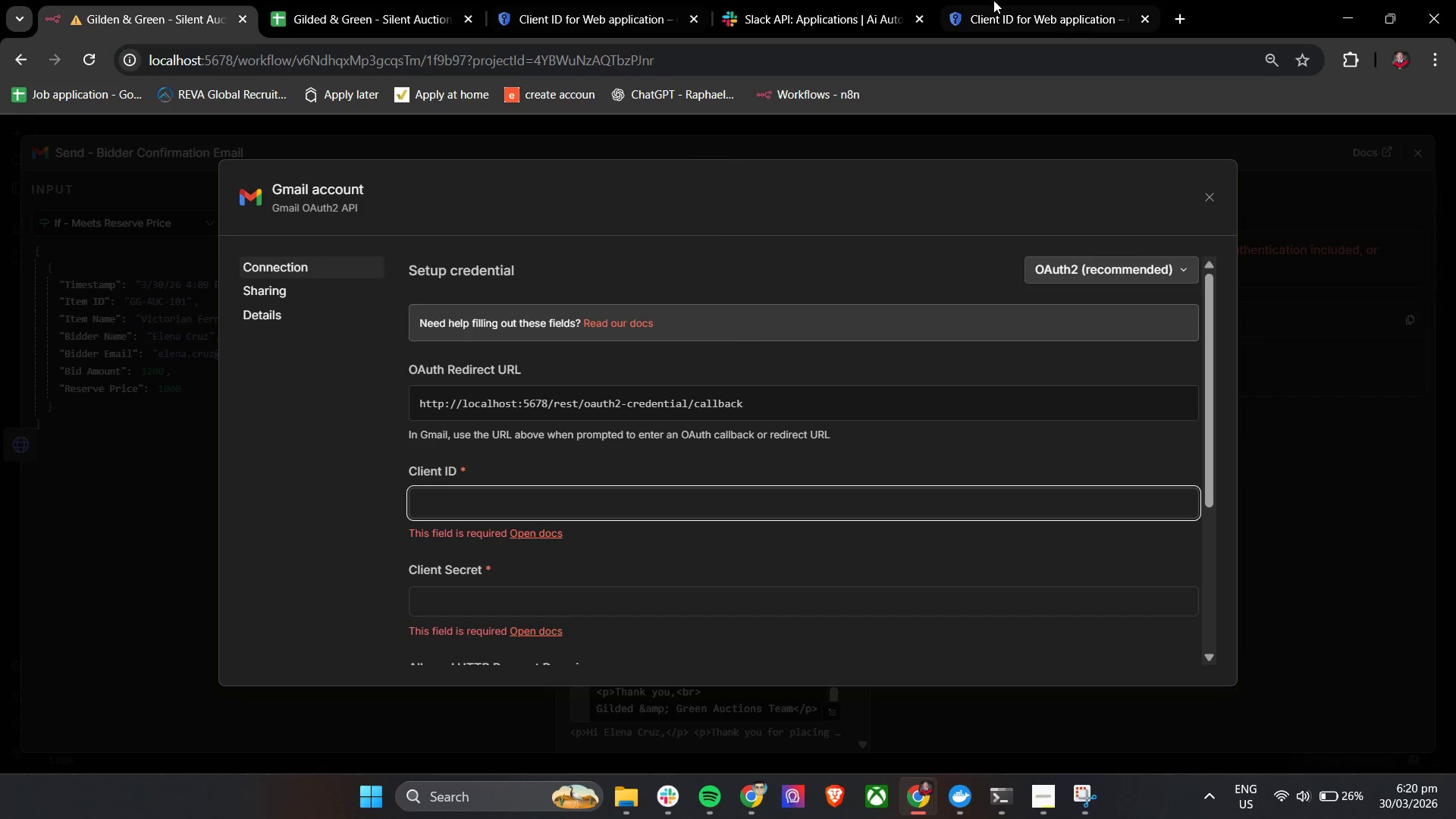 
left_click([996, 0])
 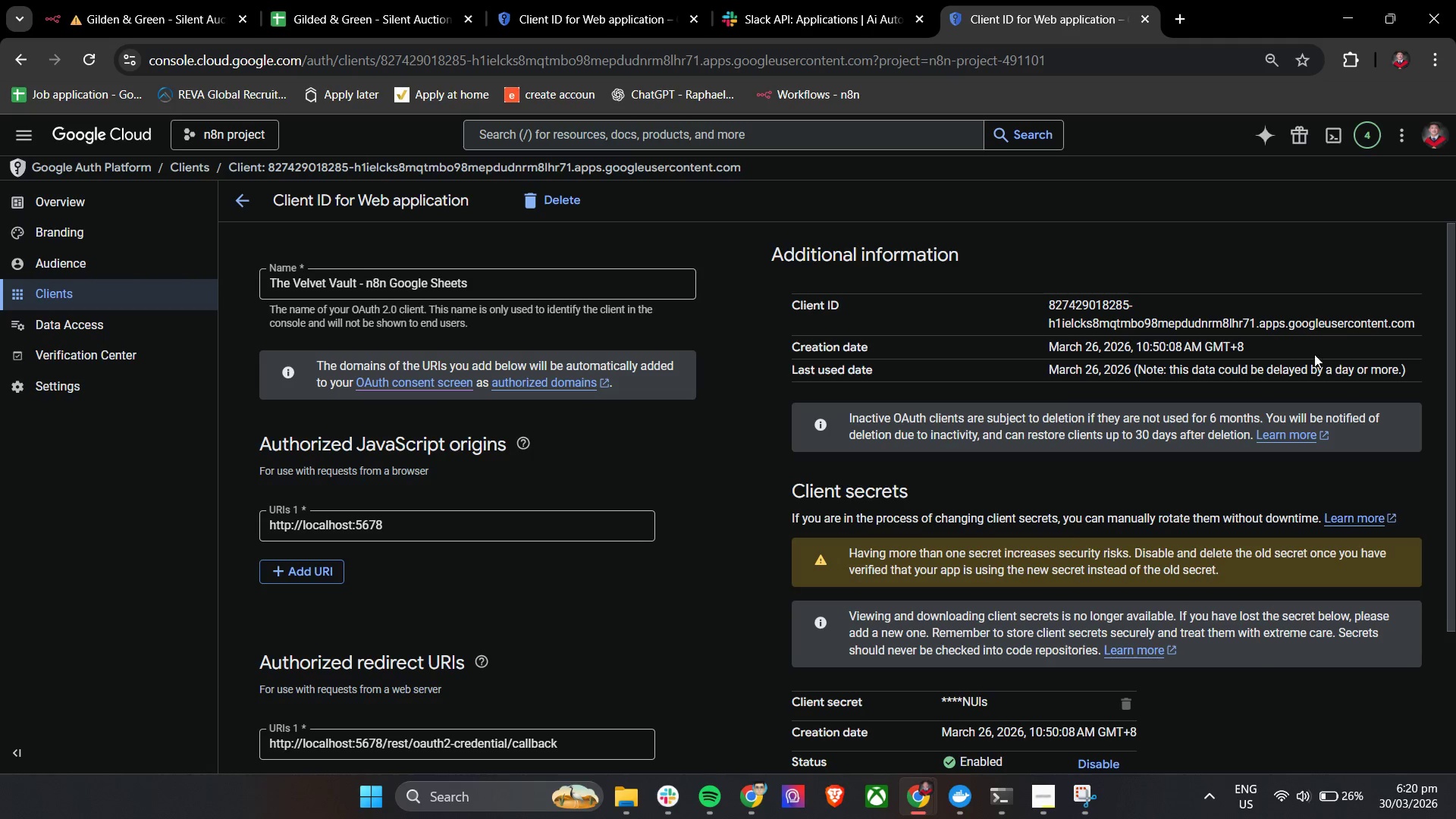 
scroll: coordinate [1227, 380], scroll_direction: down, amount: 4.0
 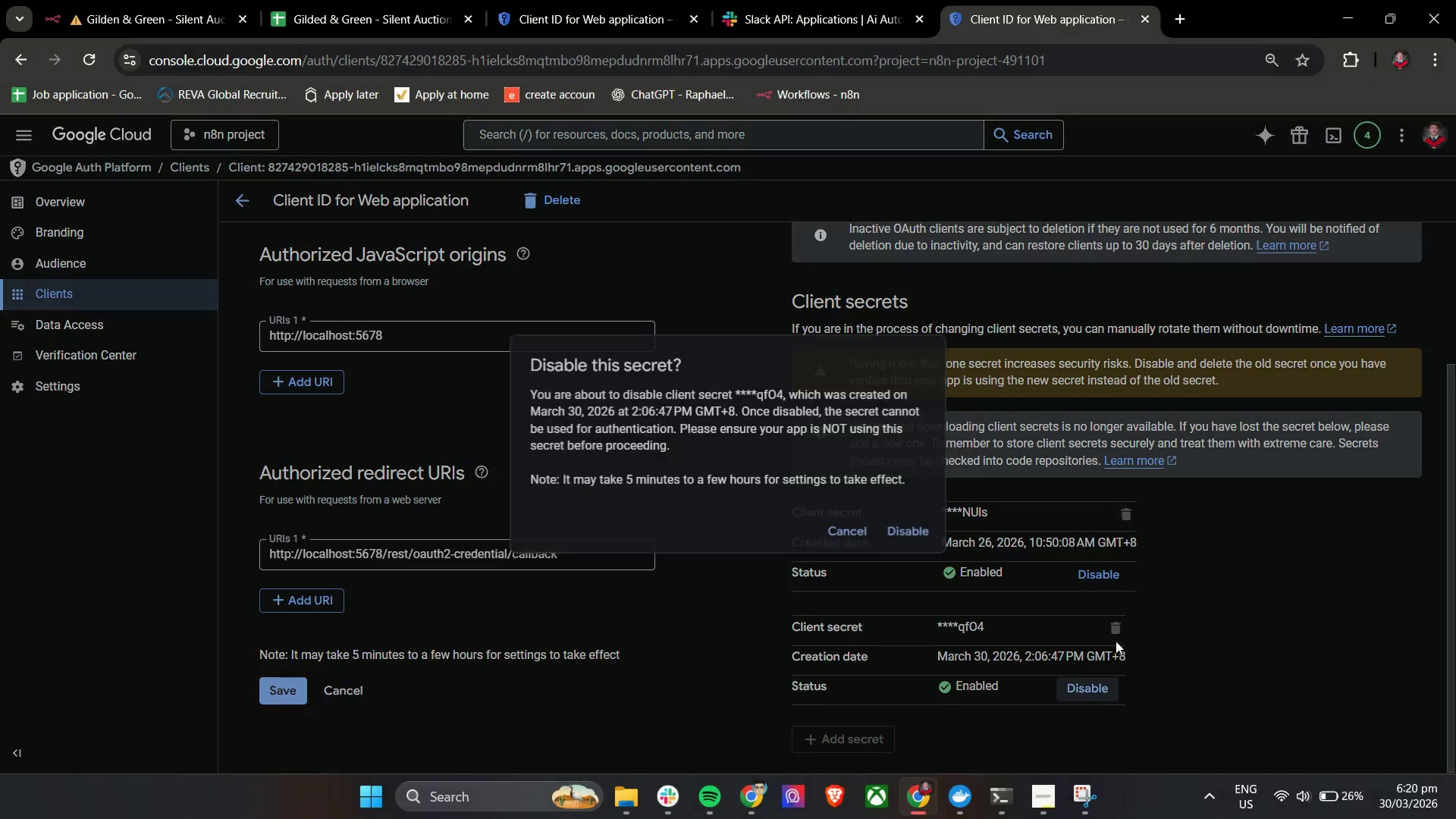 
left_click([915, 537])
 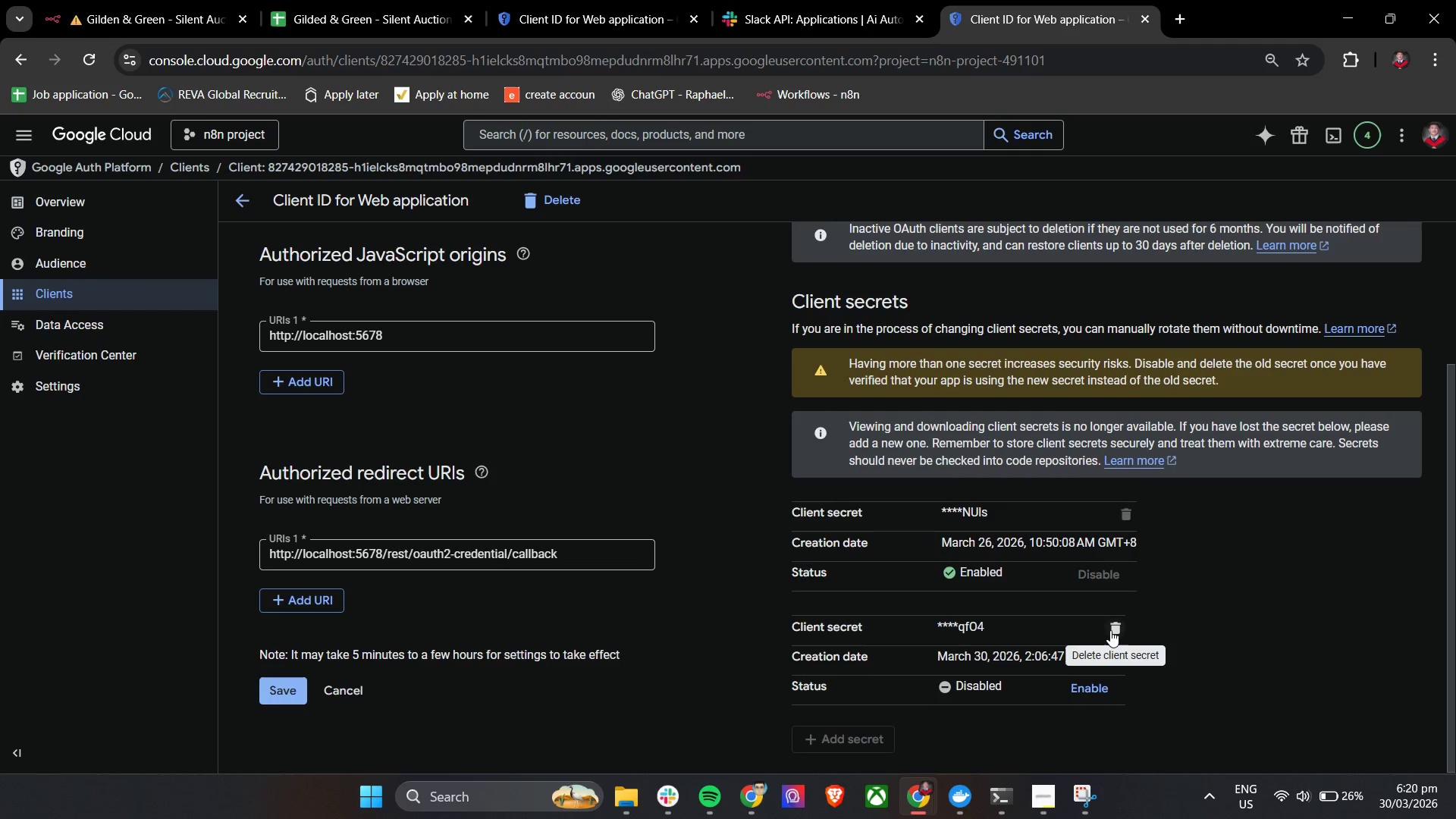 
left_click([1110, 630])
 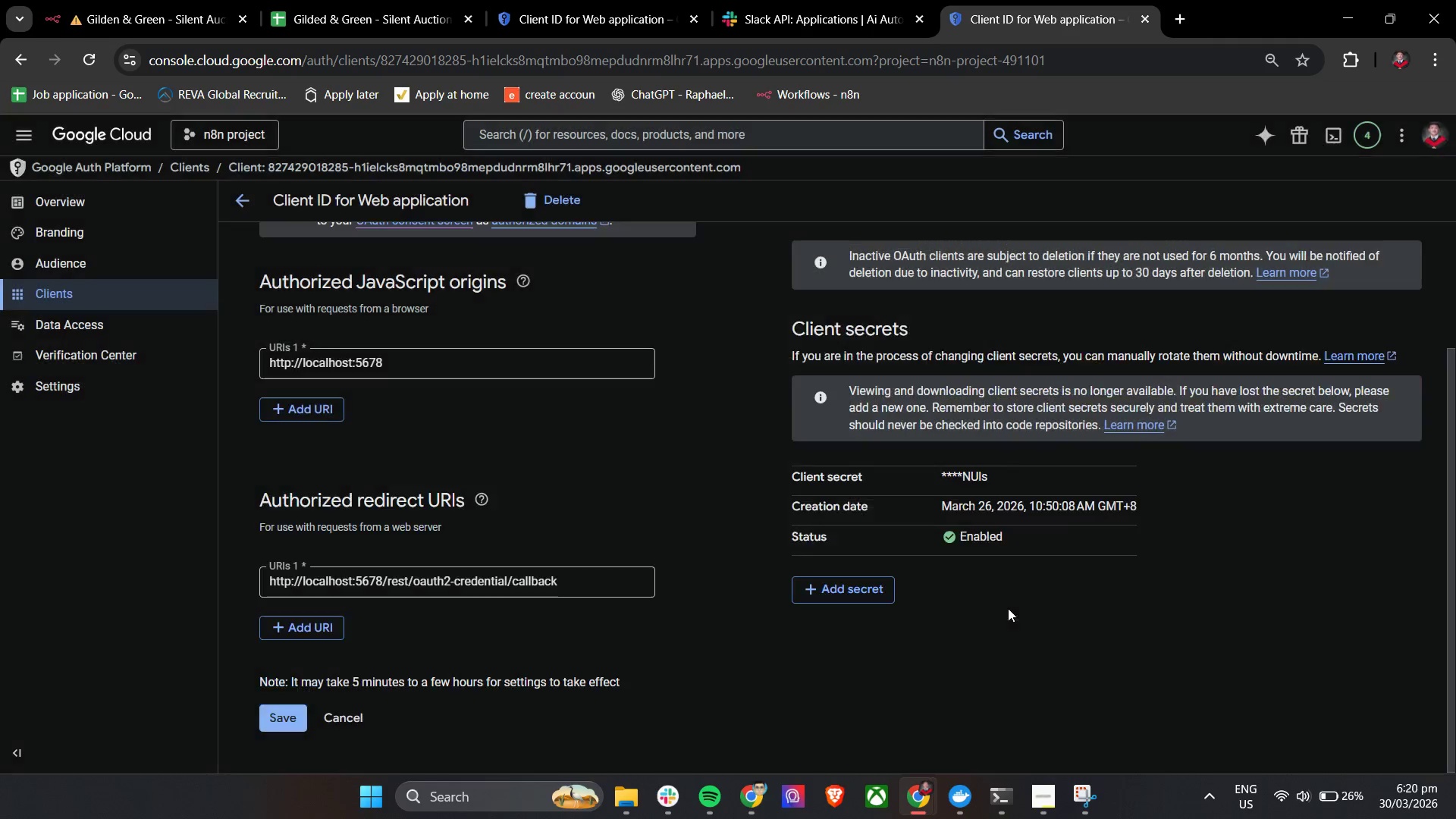 
scroll: coordinate [1020, 441], scroll_direction: up, amount: 3.0
 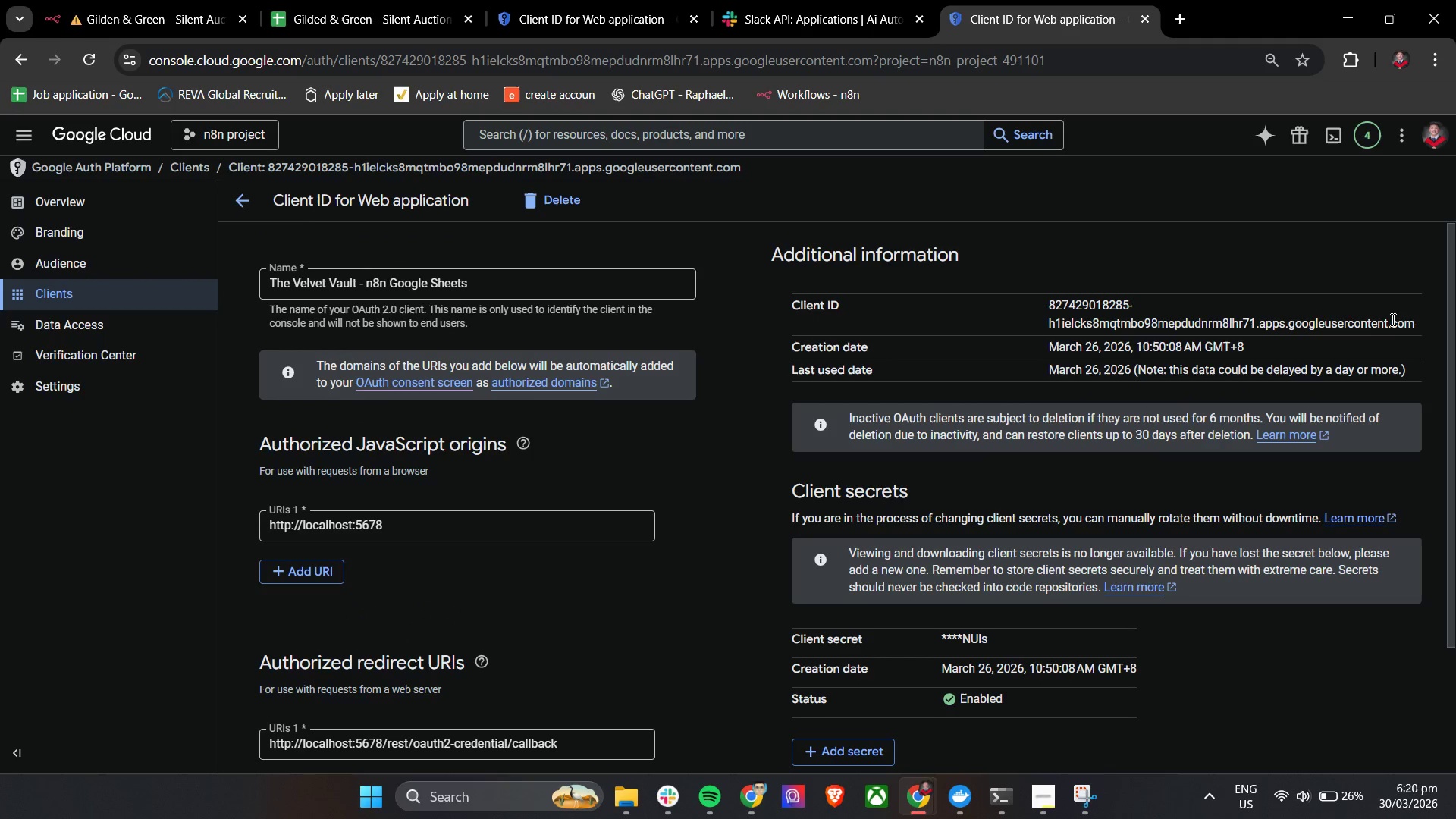 
left_click_drag(start_coordinate=[1417, 320], to_coordinate=[1033, 305])
 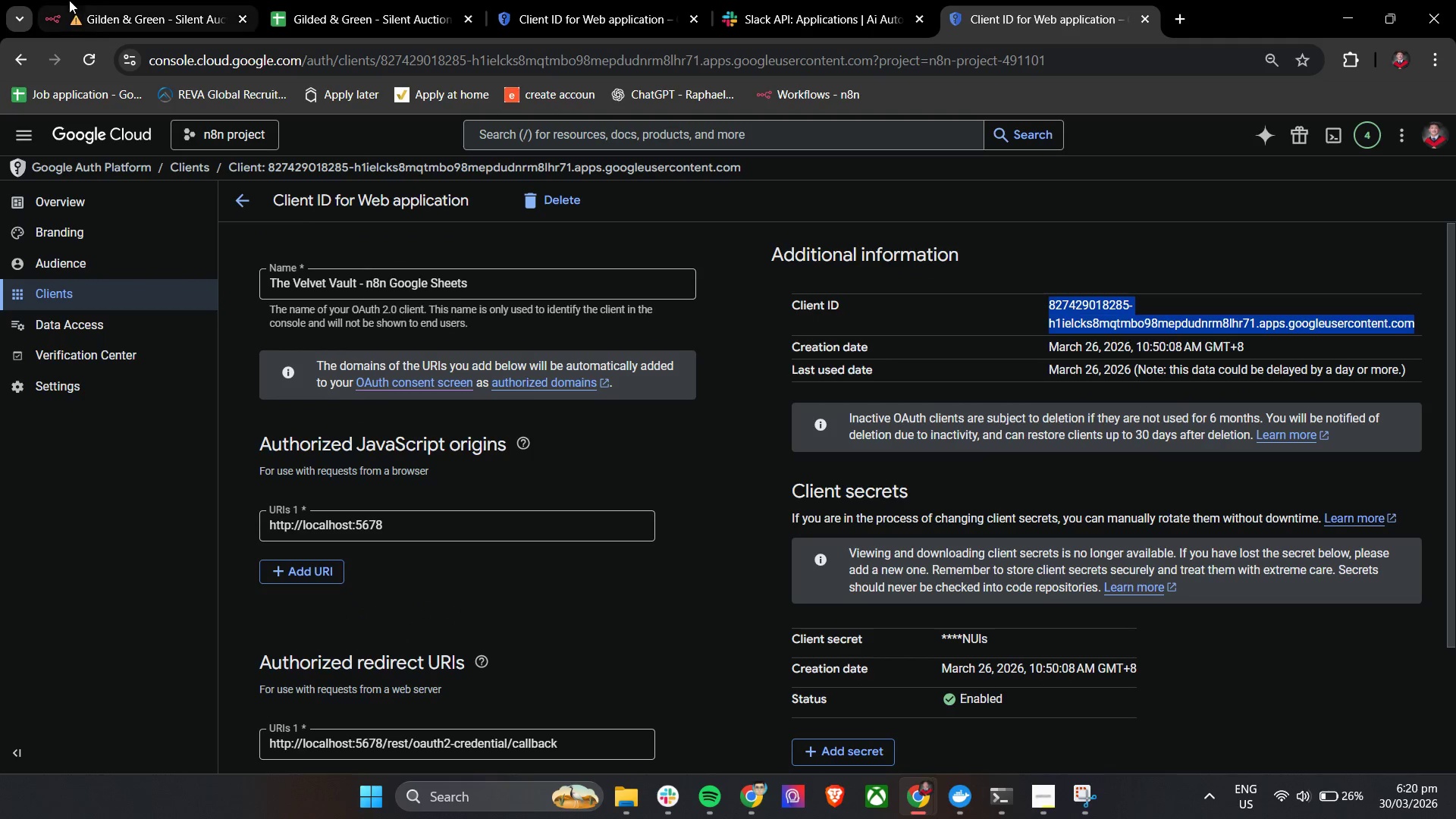 
key(Control+C)
 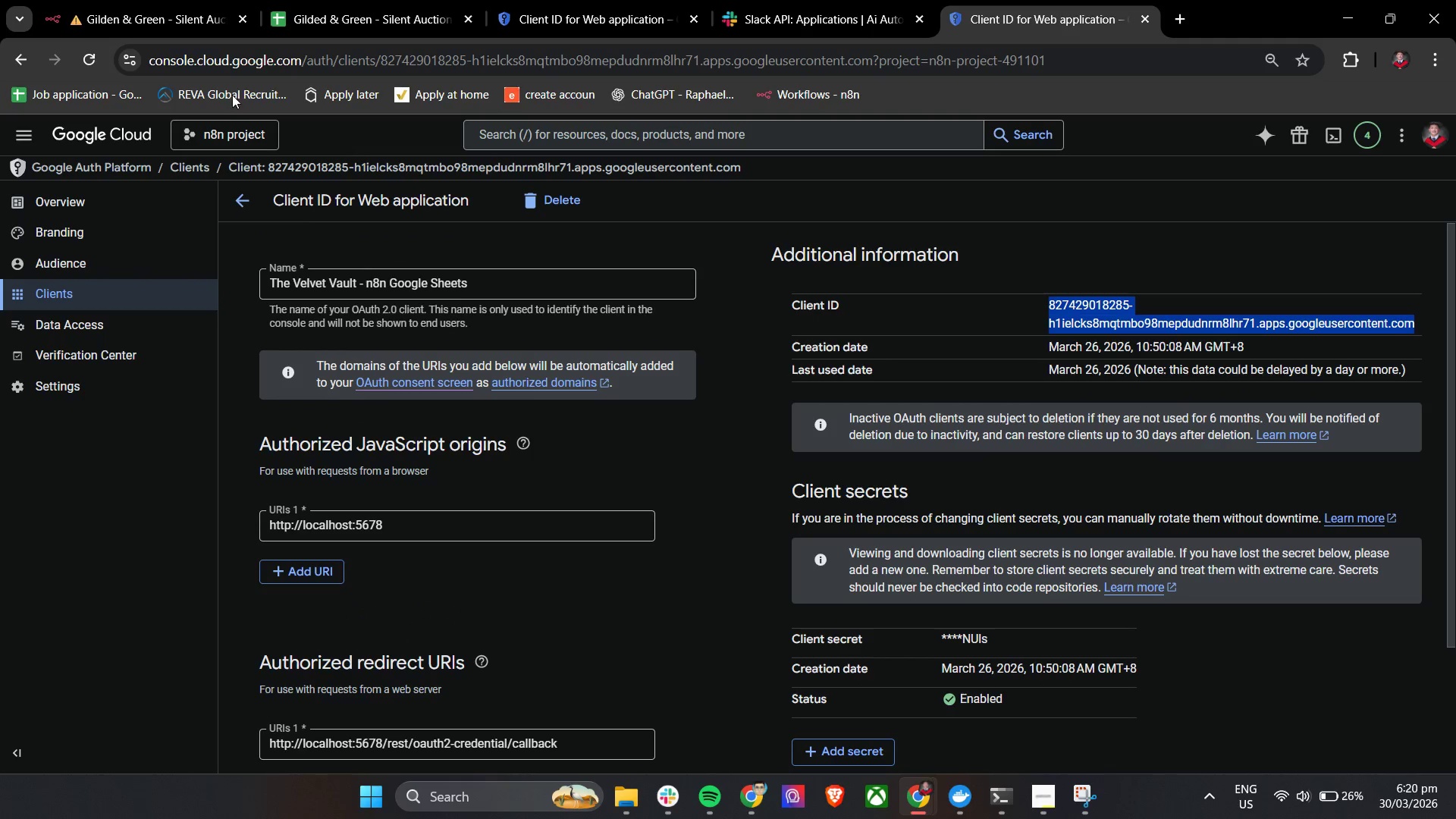 
key(Control+C)
 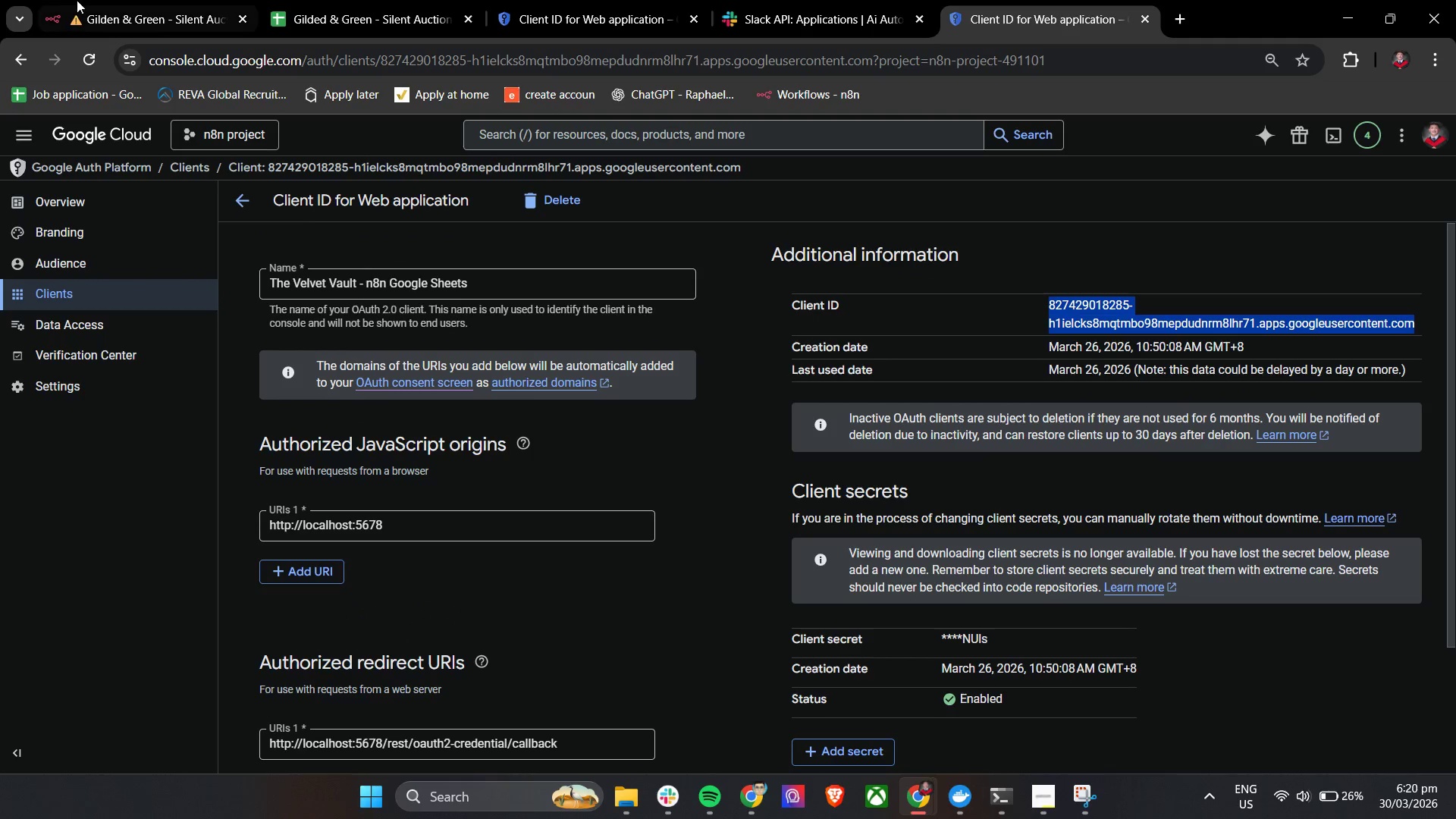 
key(Control+C)
 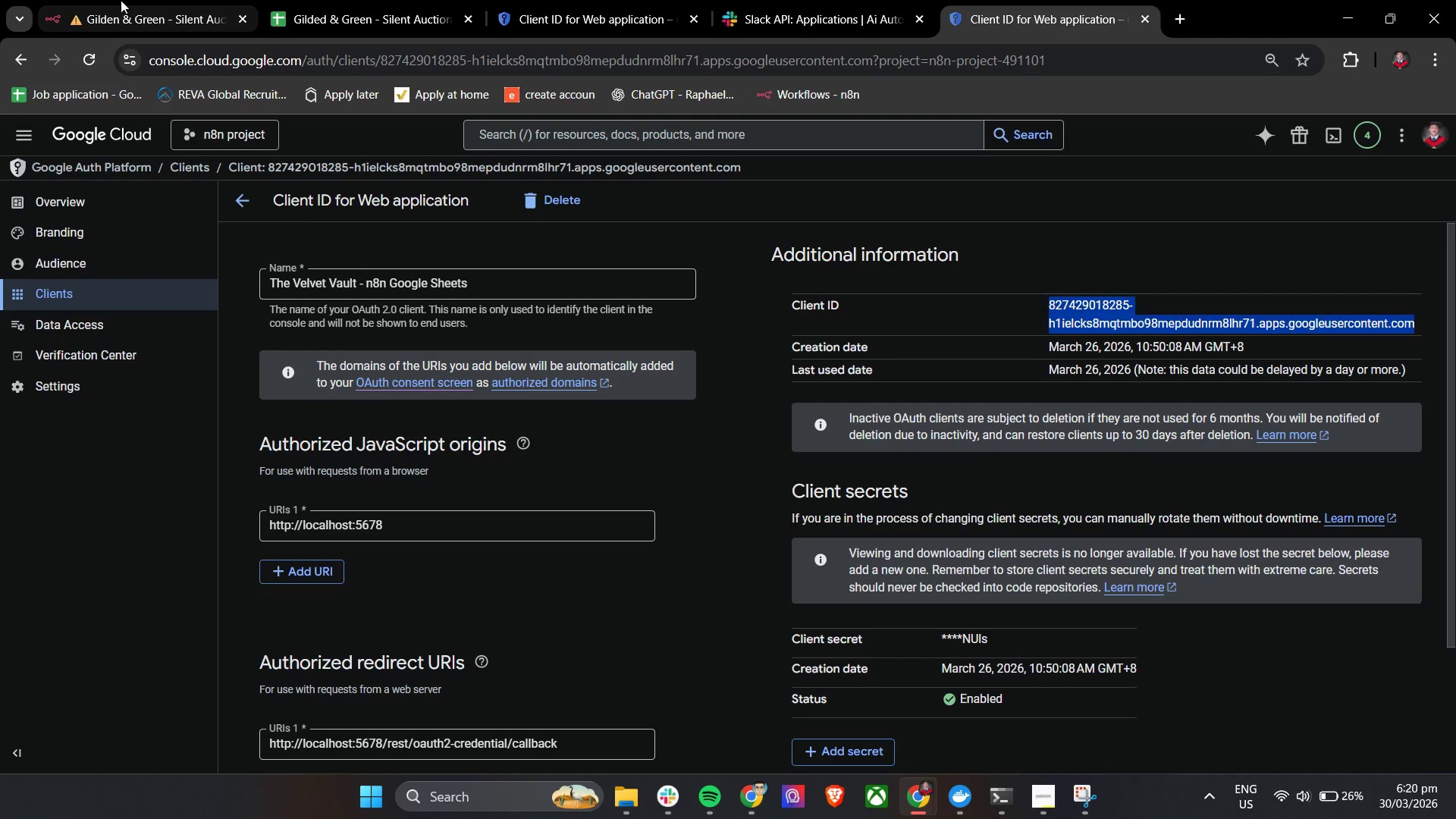 
left_click([122, 0])
 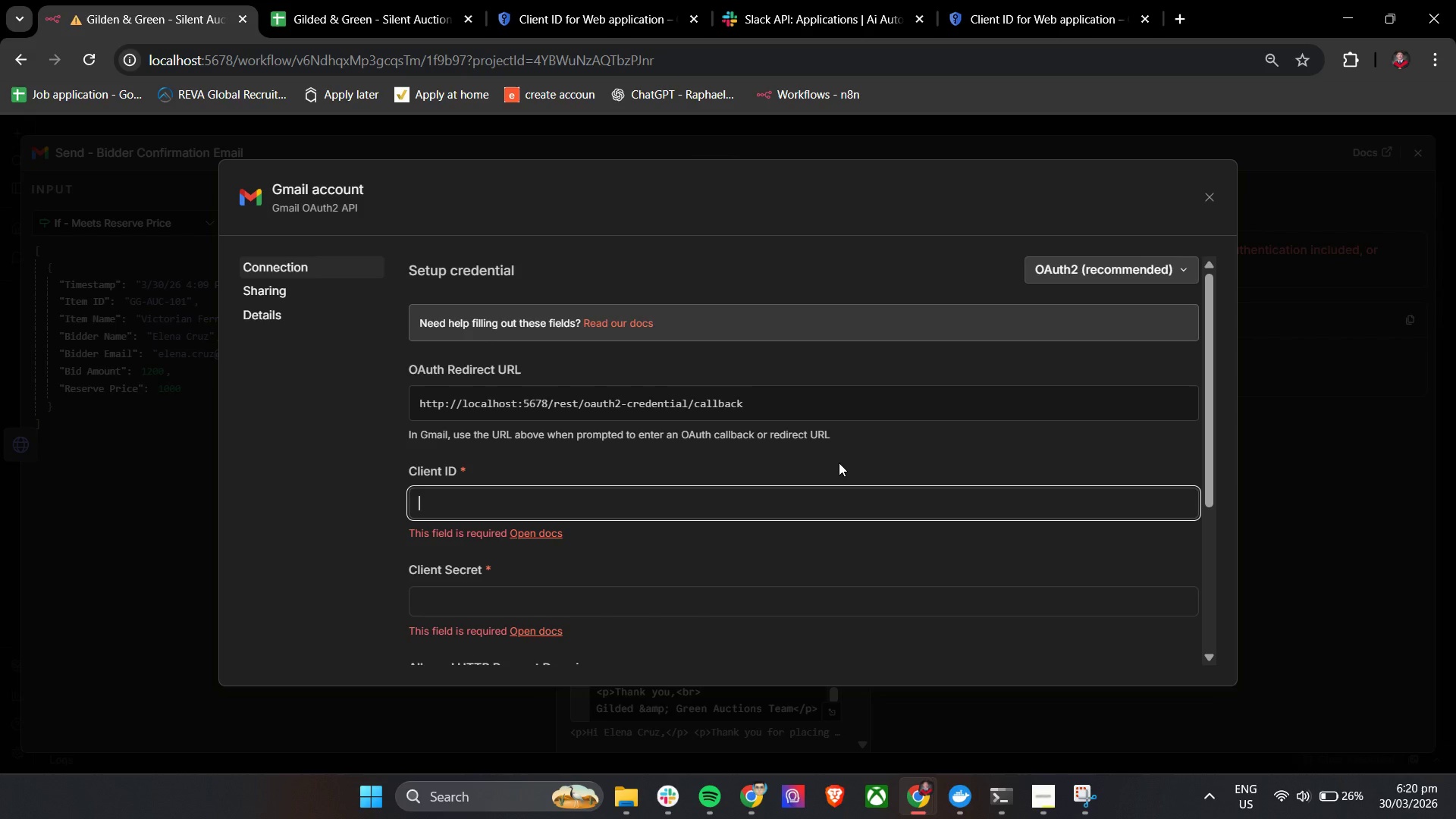 
key(Control+V)
 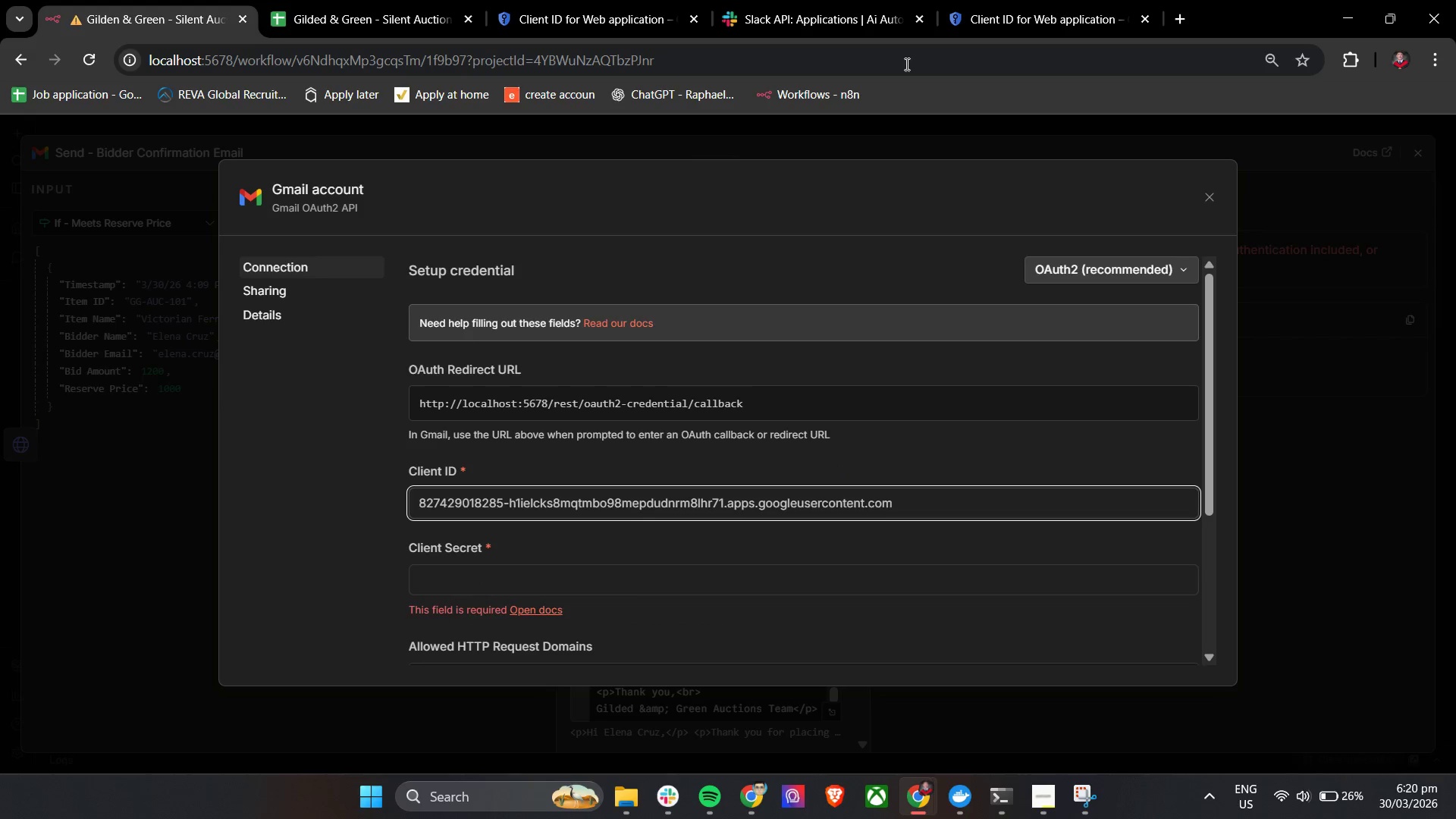 
left_click([1018, 0])
 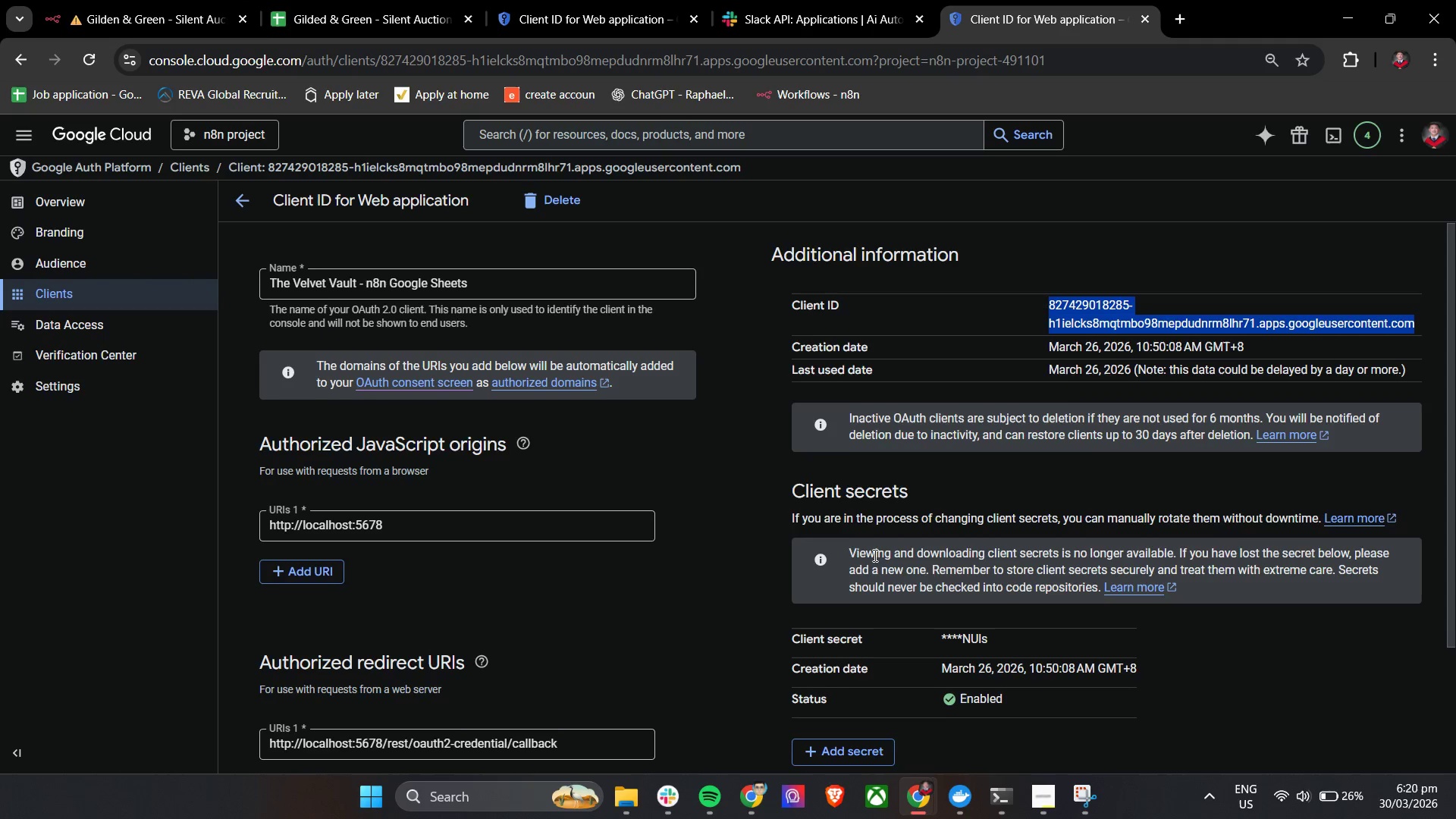 
scroll: coordinate [993, 583], scroll_direction: down, amount: 2.0
 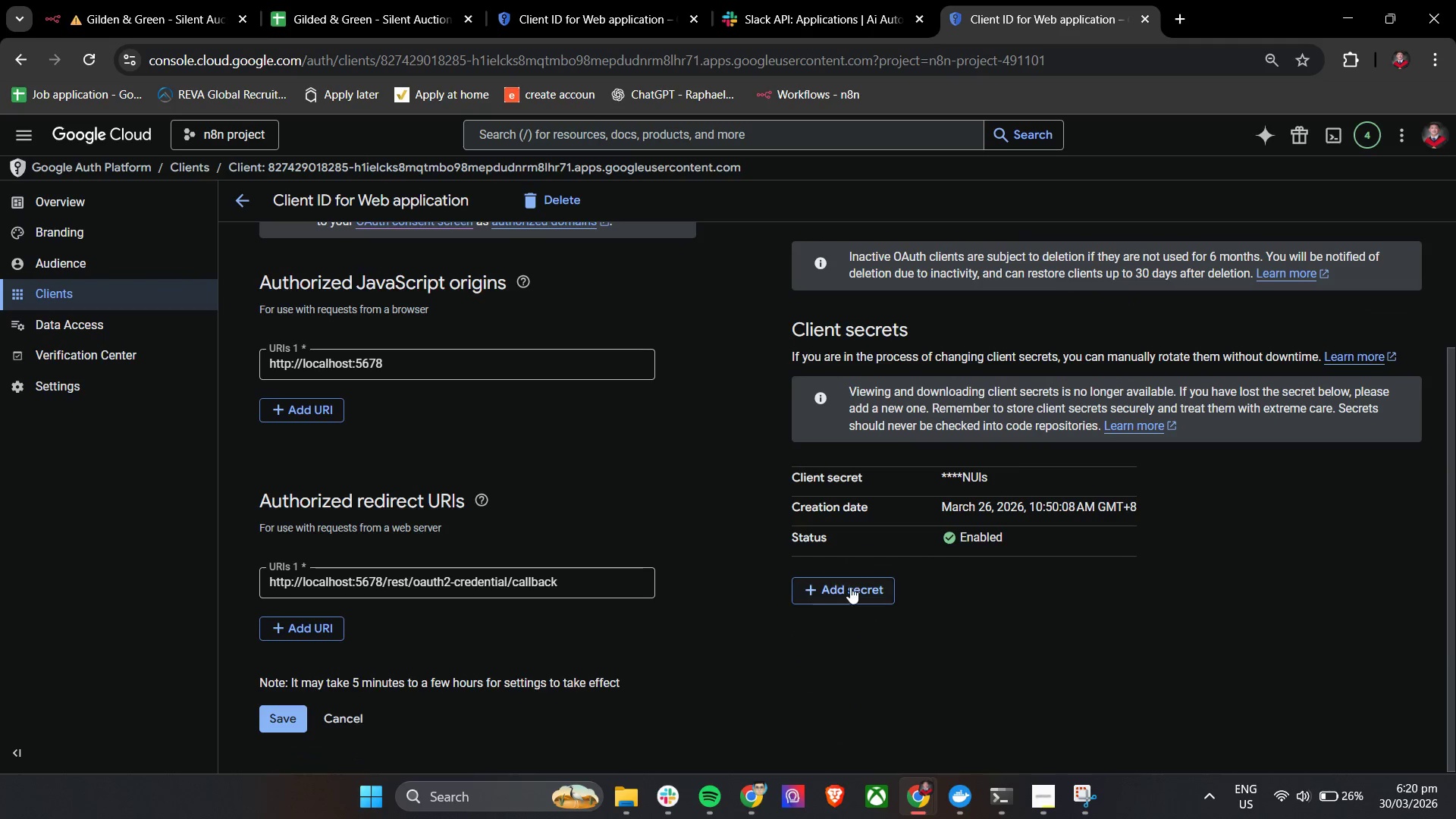 
left_click([850, 587])
 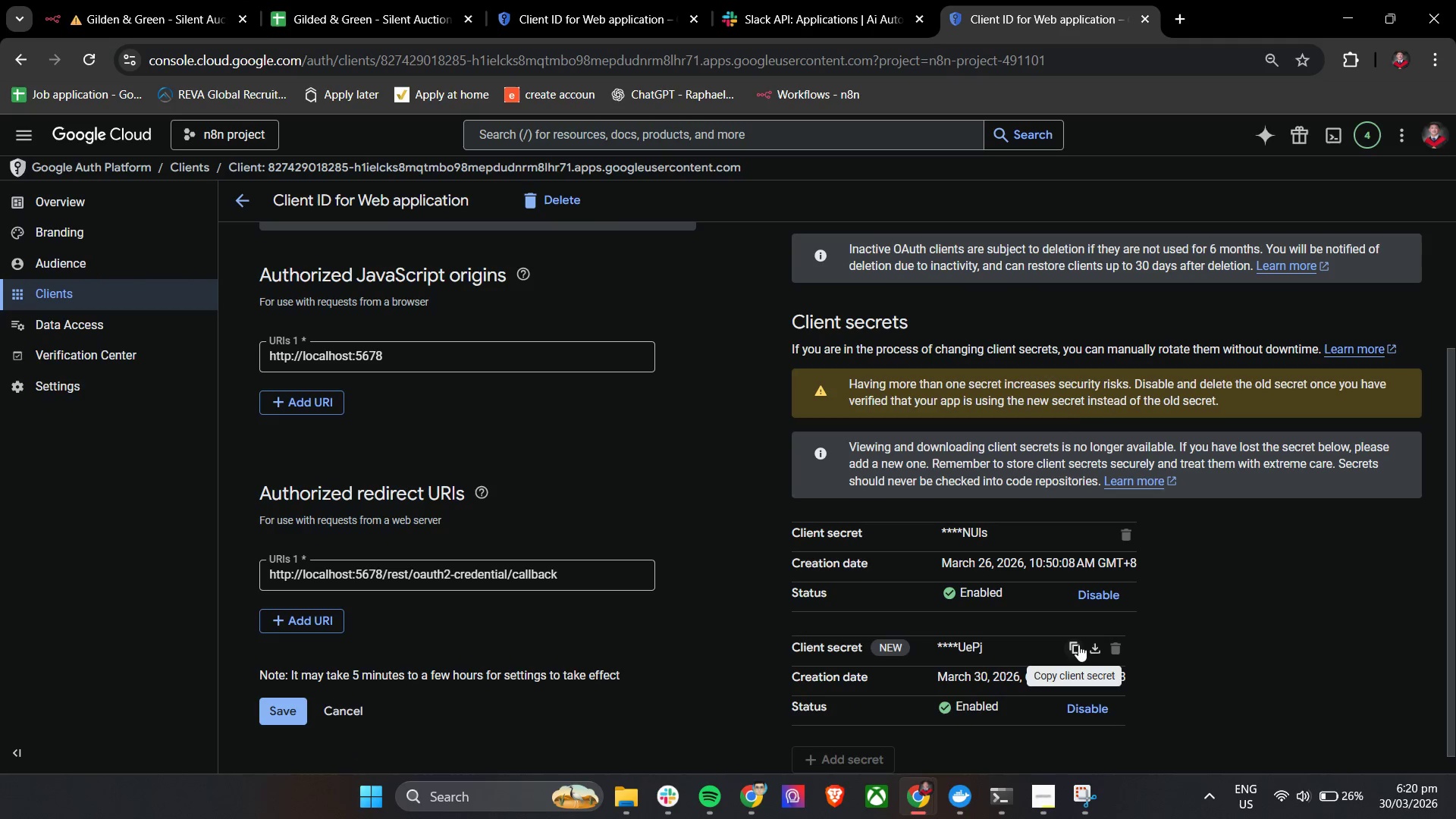 
left_click([1070, 651])
 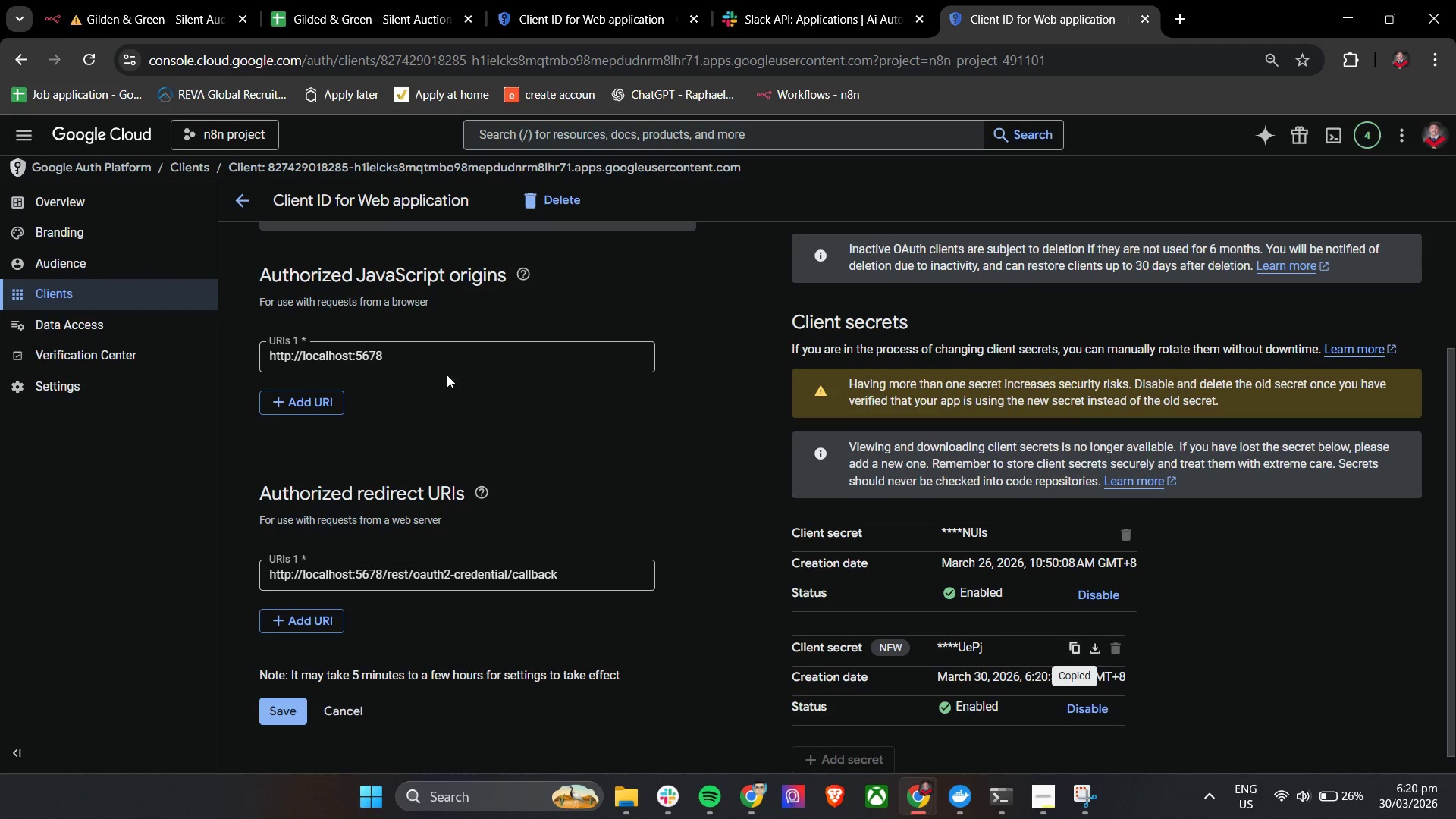 
left_click([157, 0])
 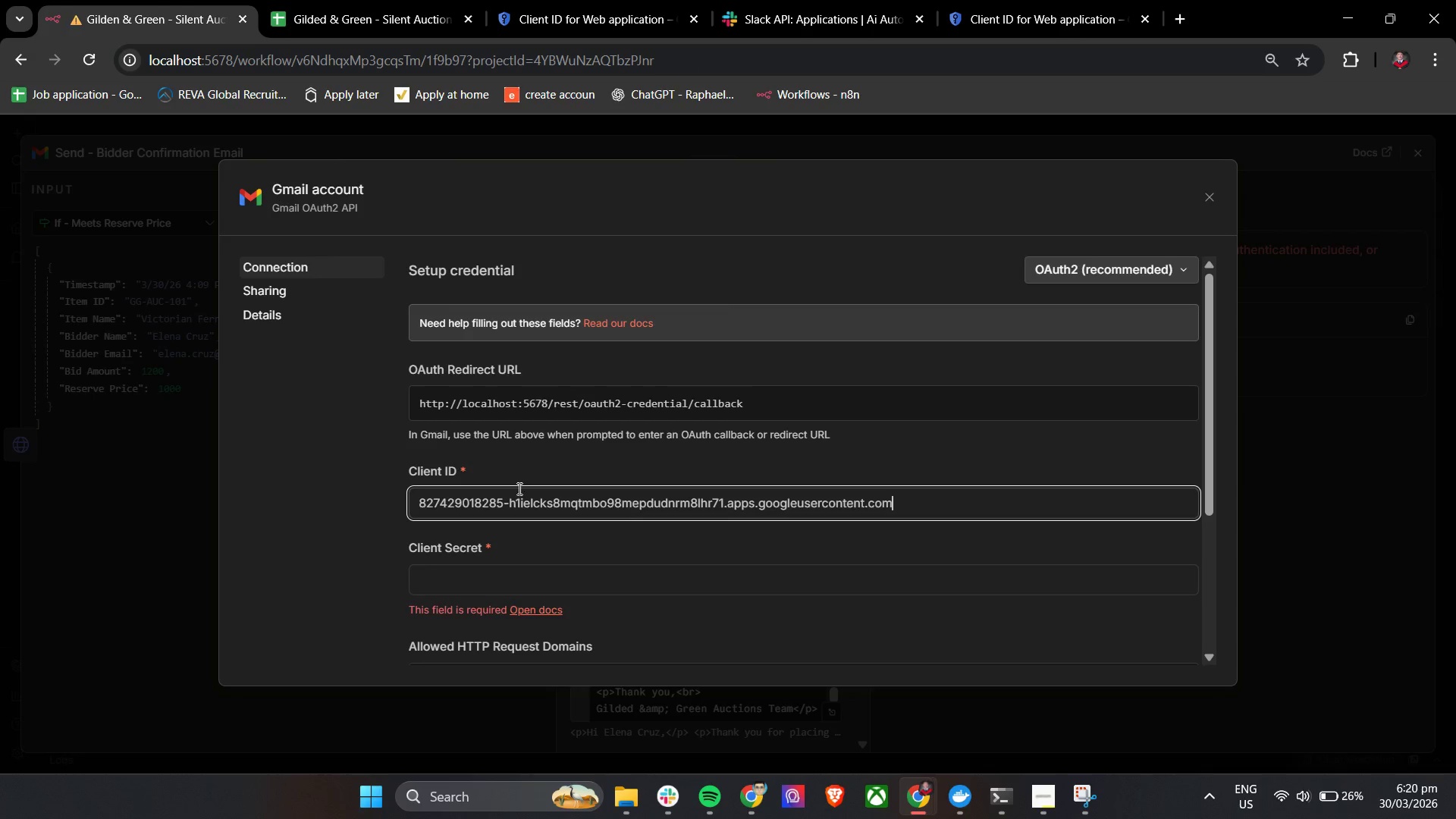 
hold_key(key=ControlLeft, duration=0.42)
 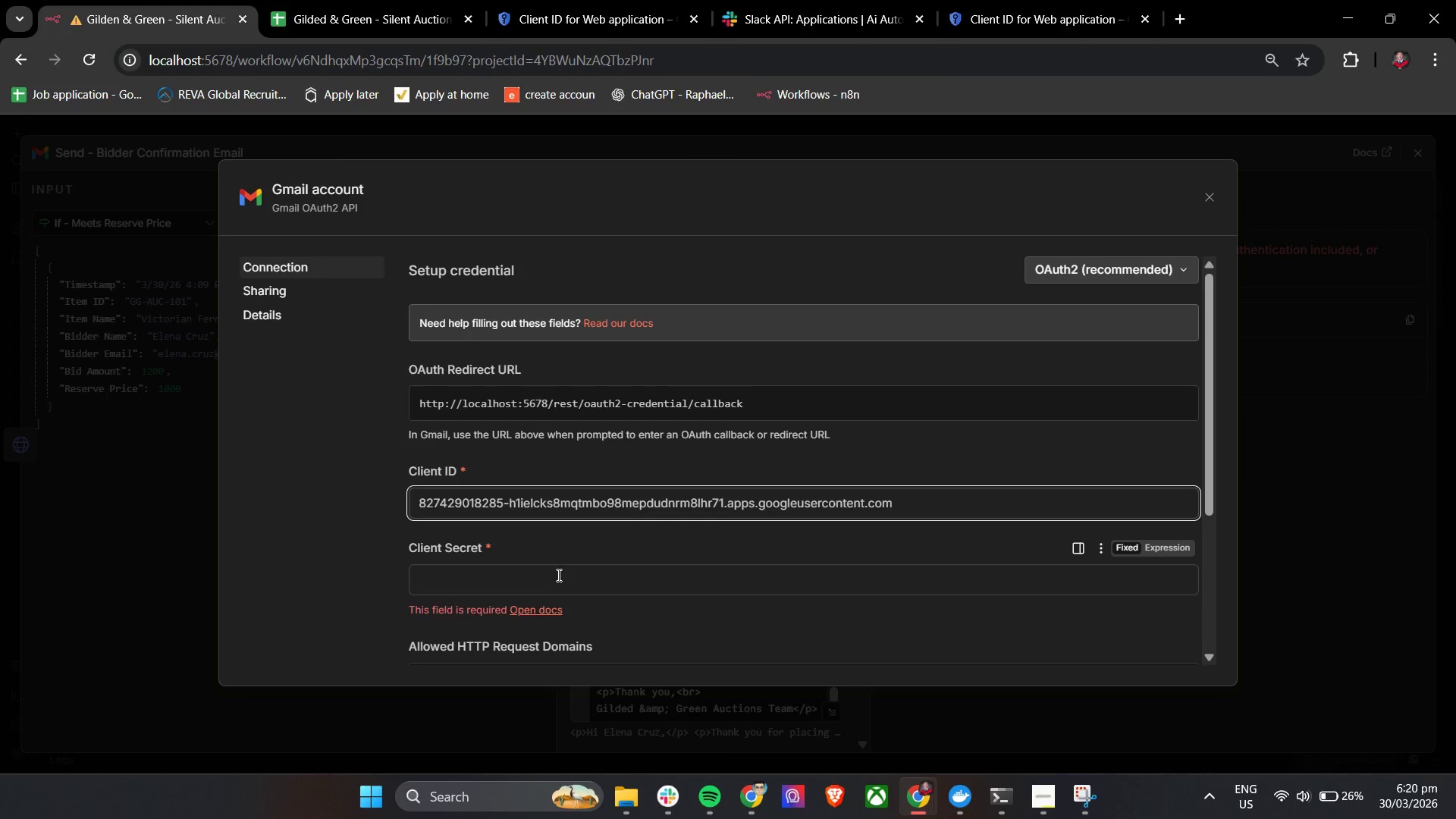 
left_click([557, 573])
 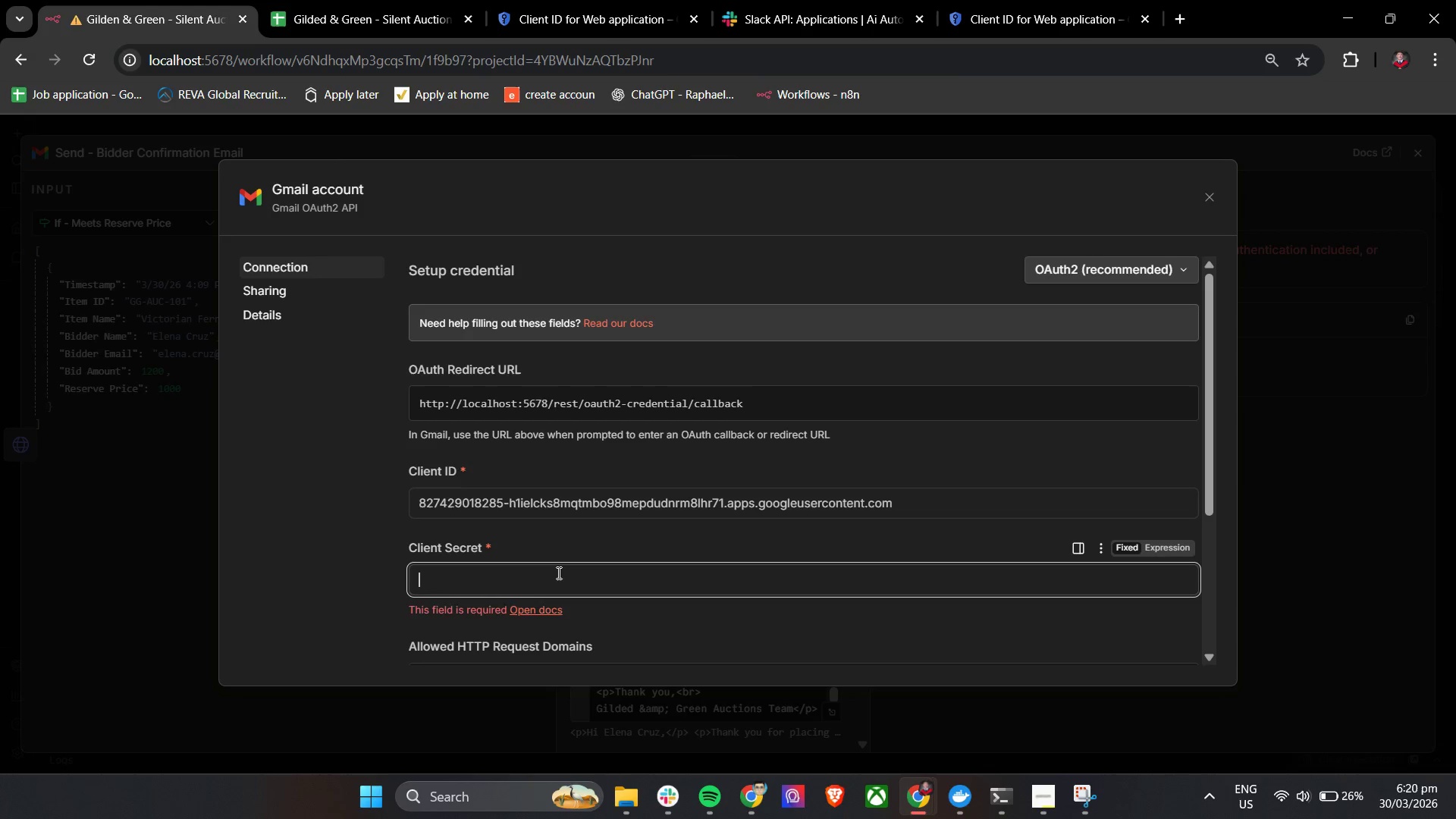 
key(Control+V)
 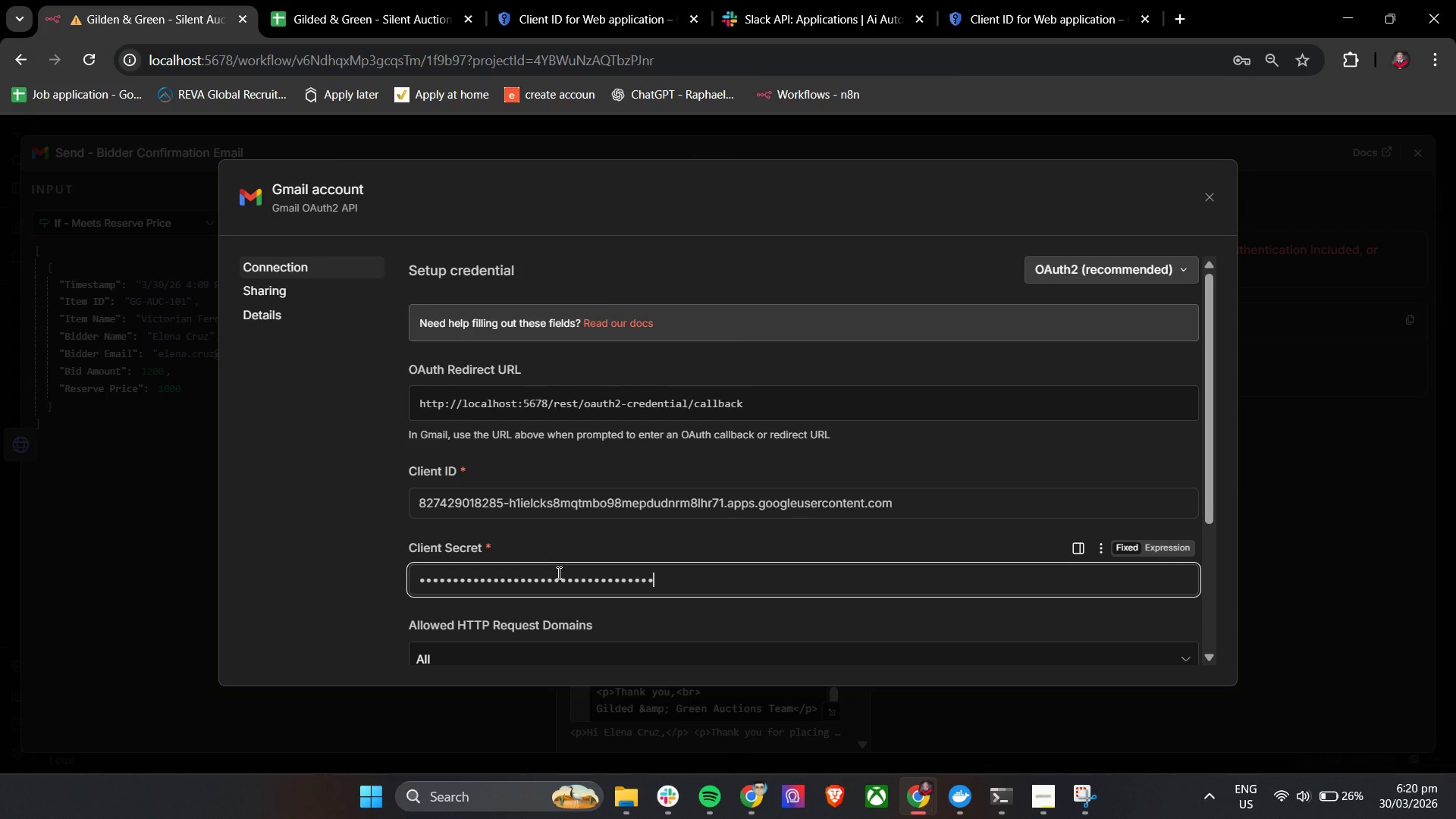 
scroll: coordinate [557, 573], scroll_direction: down, amount: 4.0
 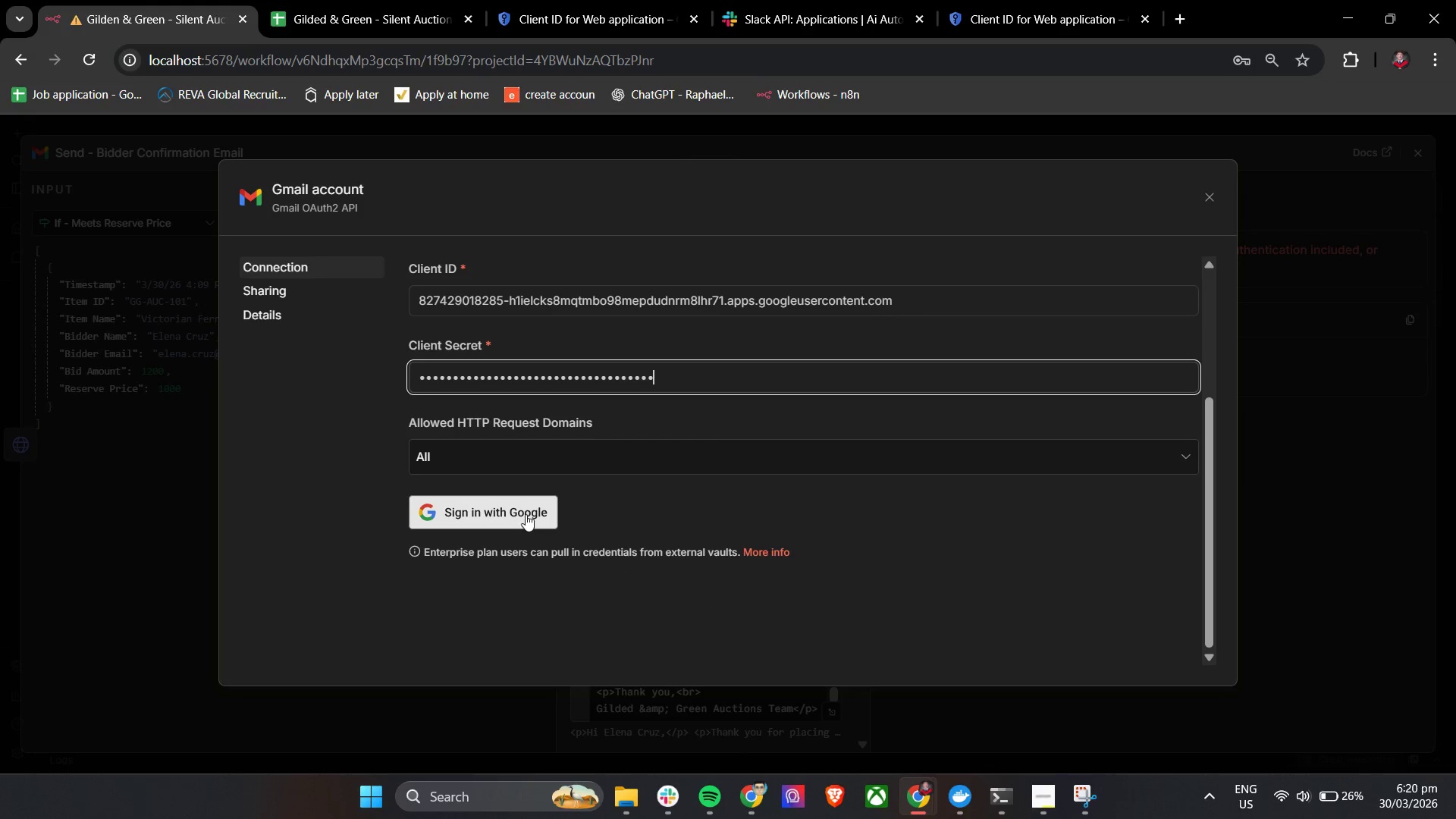 
left_click([526, 513])
 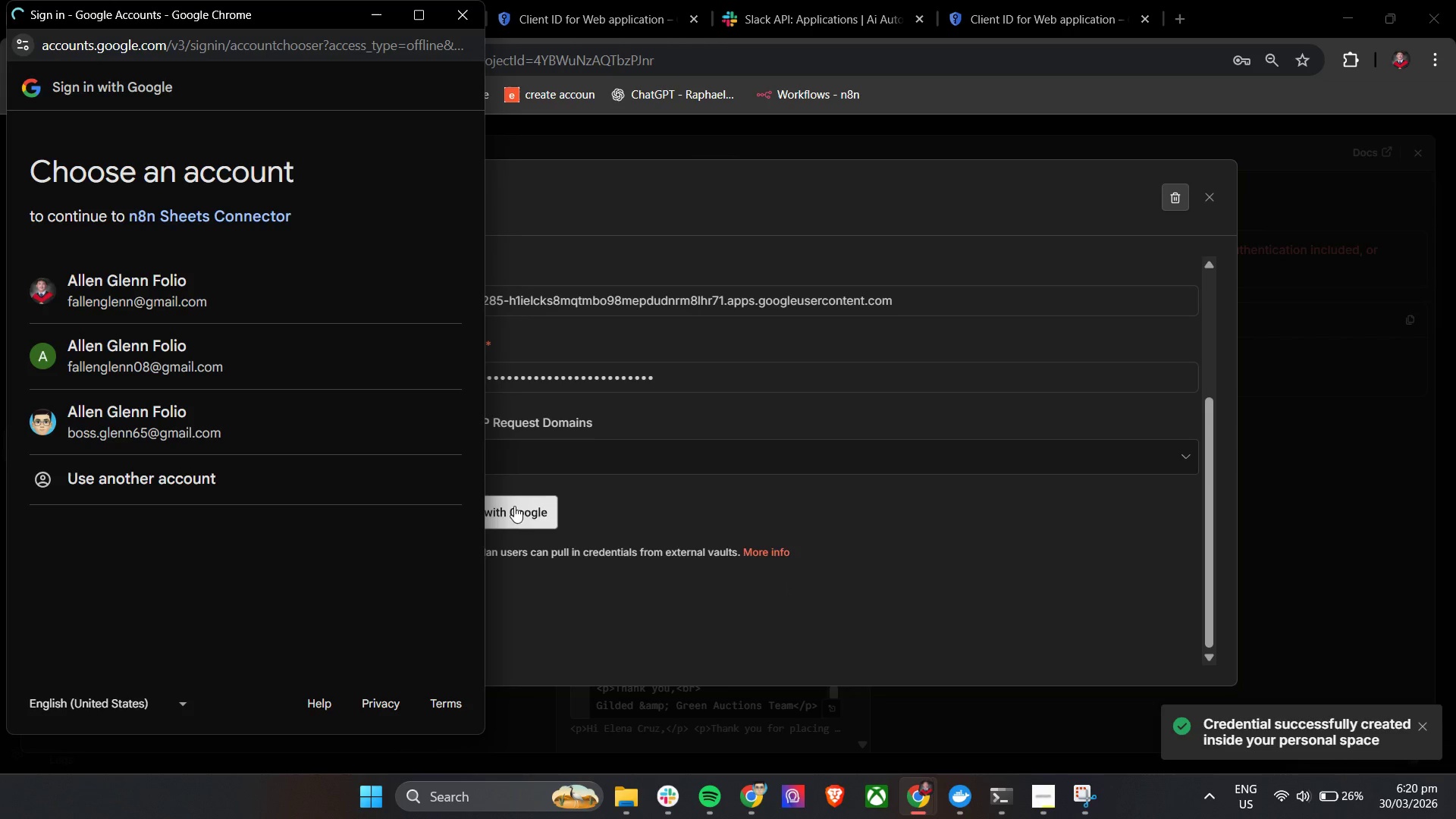 
left_click([159, 293])
 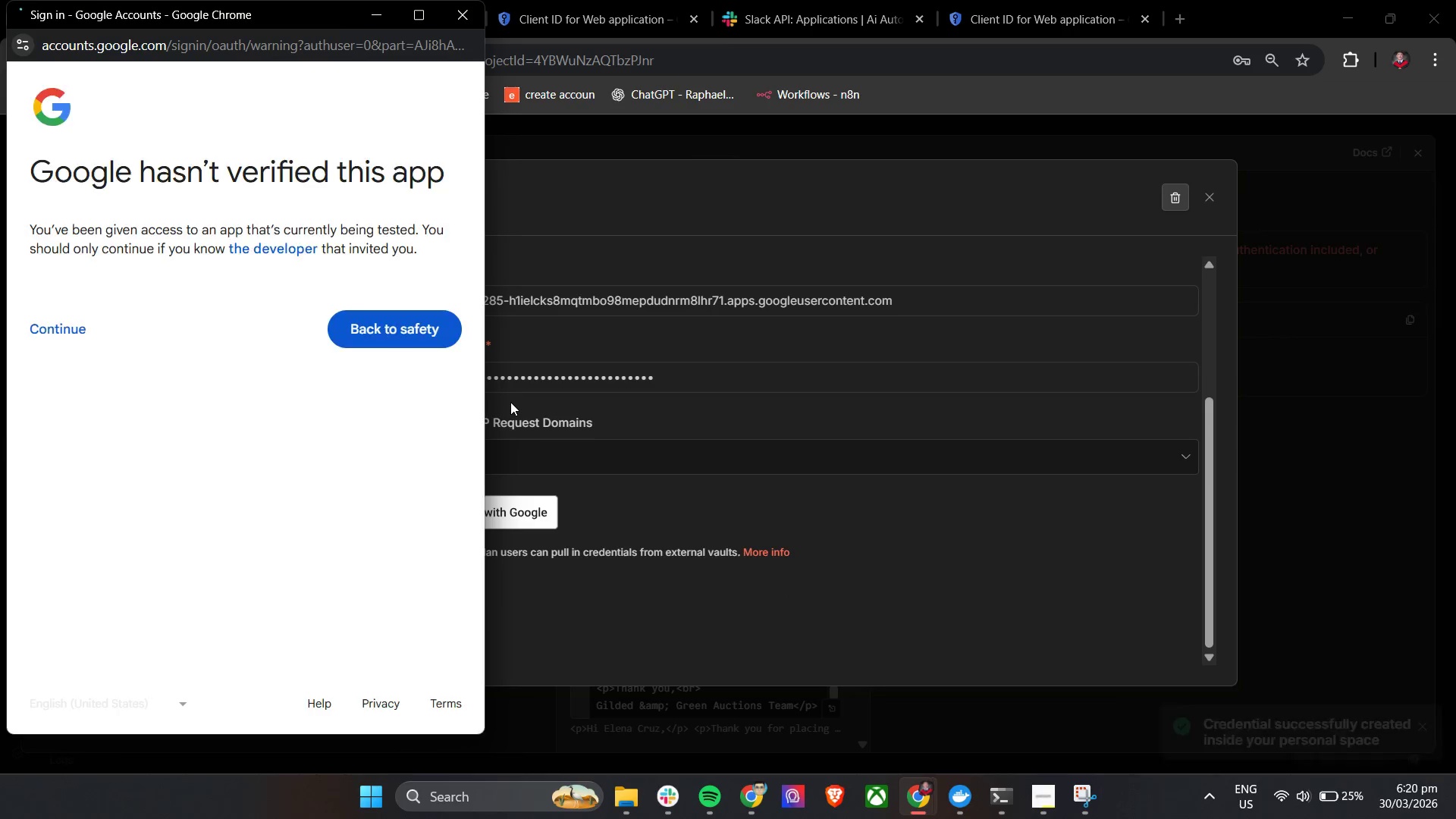 
left_click([73, 338])
 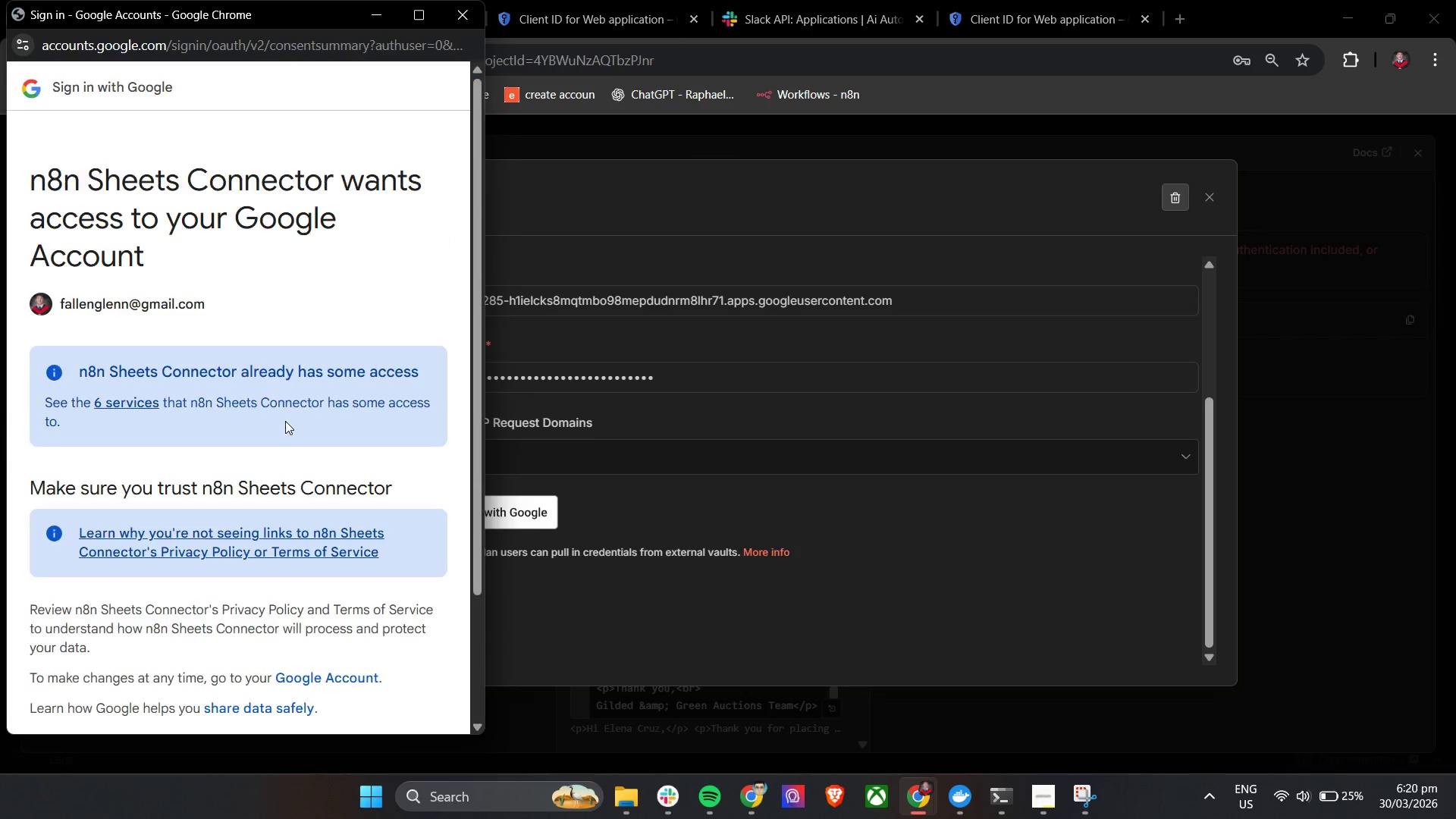 
scroll: coordinate [286, 422], scroll_direction: down, amount: 5.0
 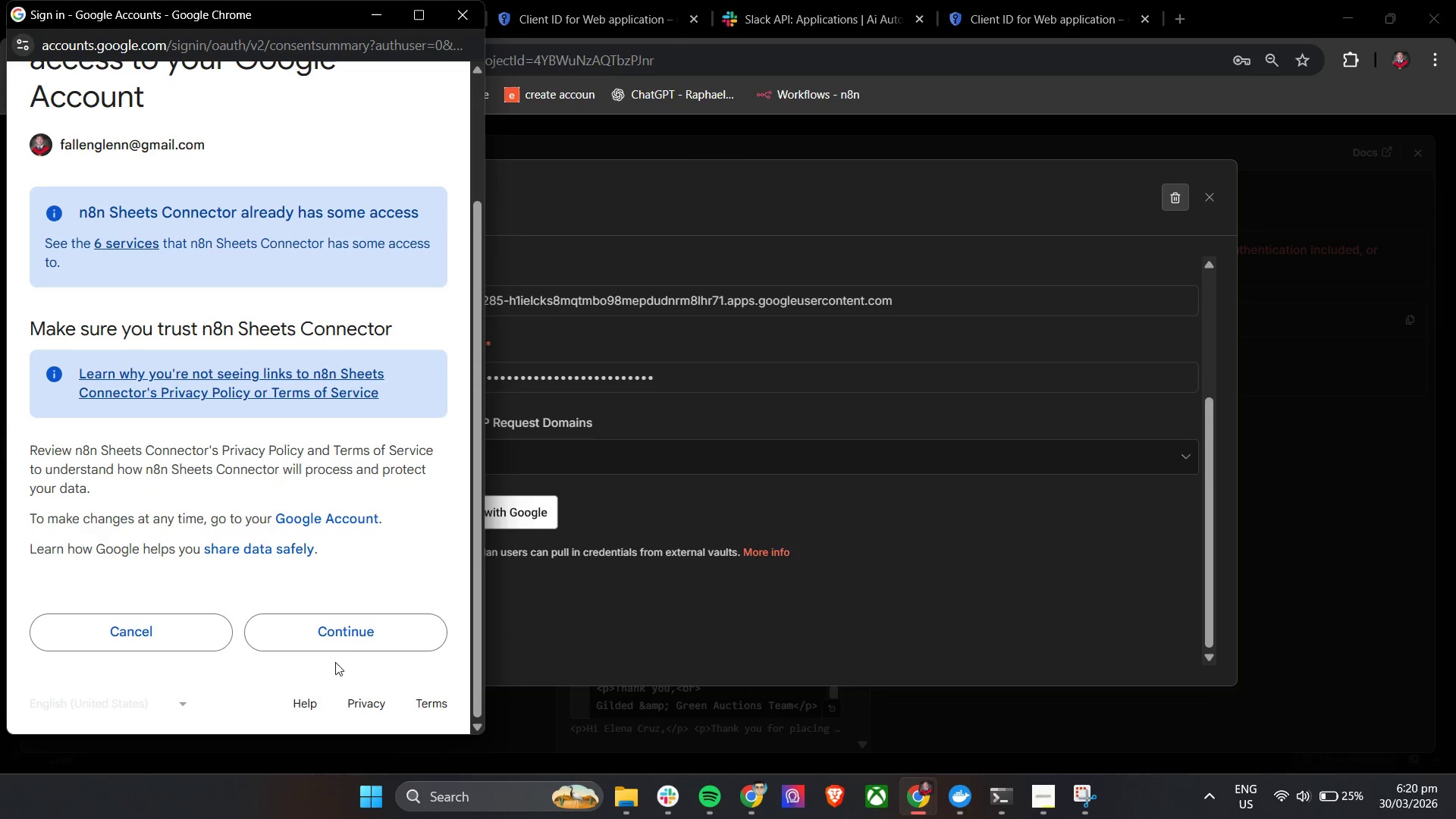 
double_click([340, 639])
 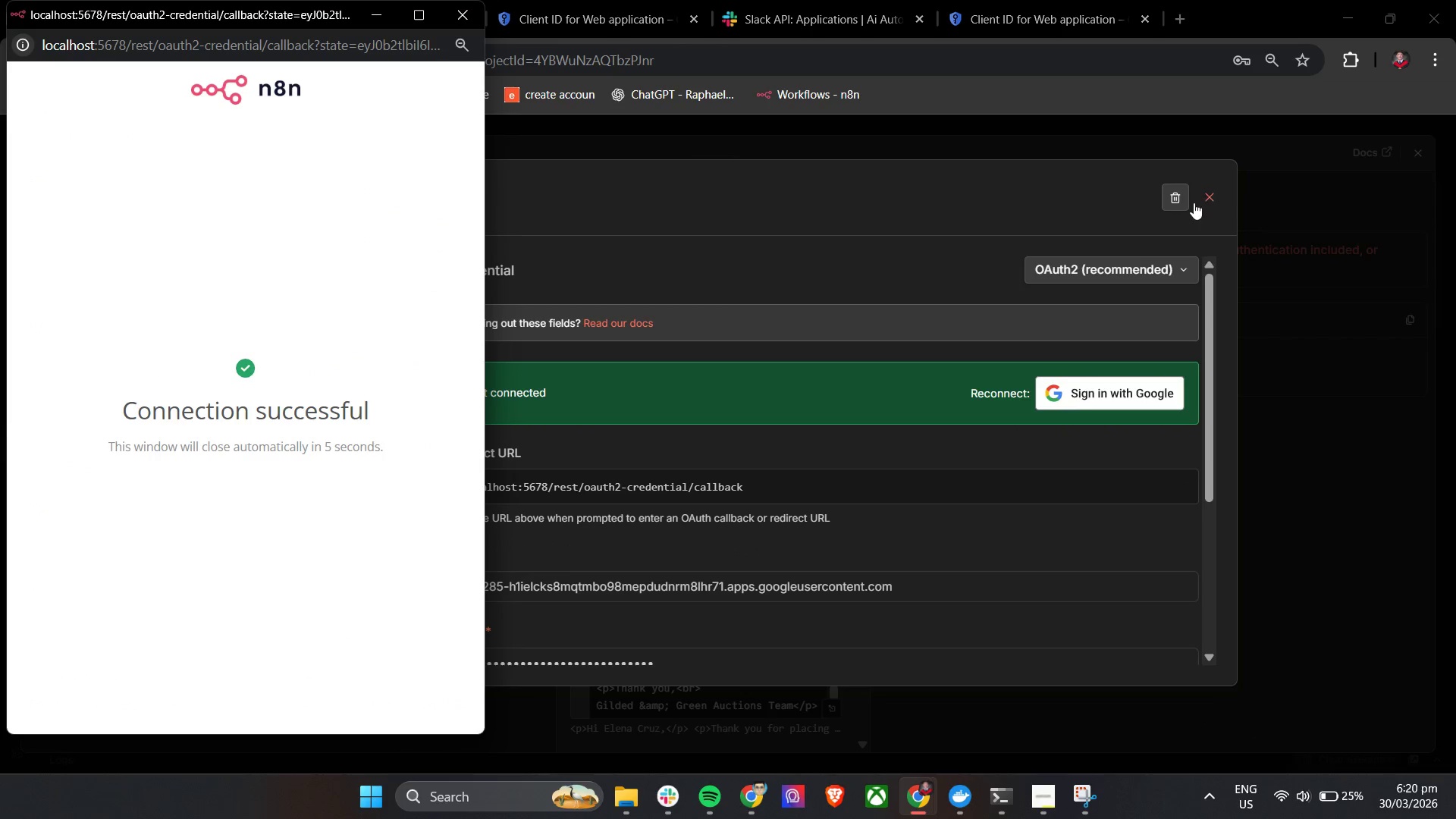 
left_click([470, 17])
 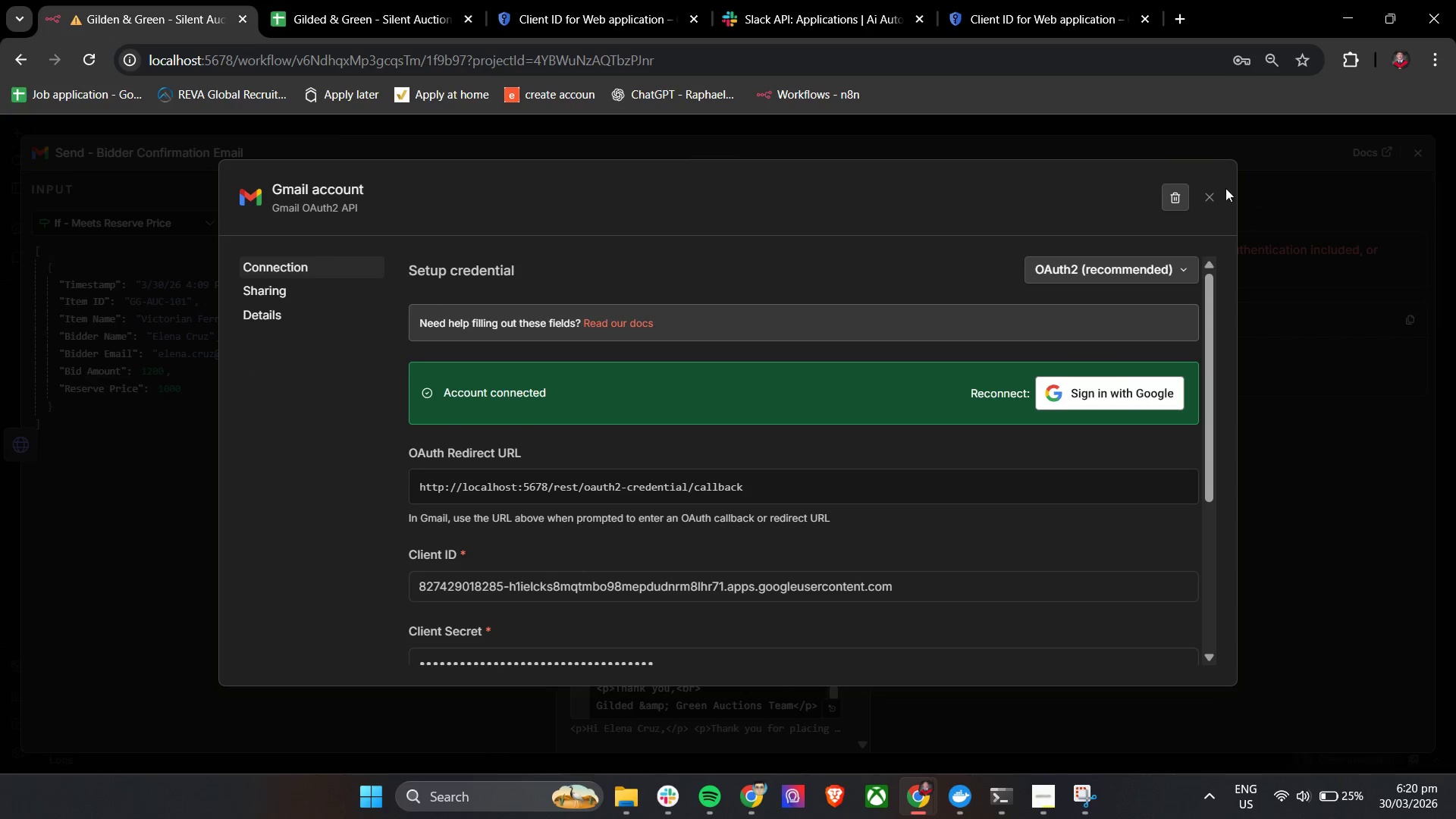 
left_click([1212, 198])
 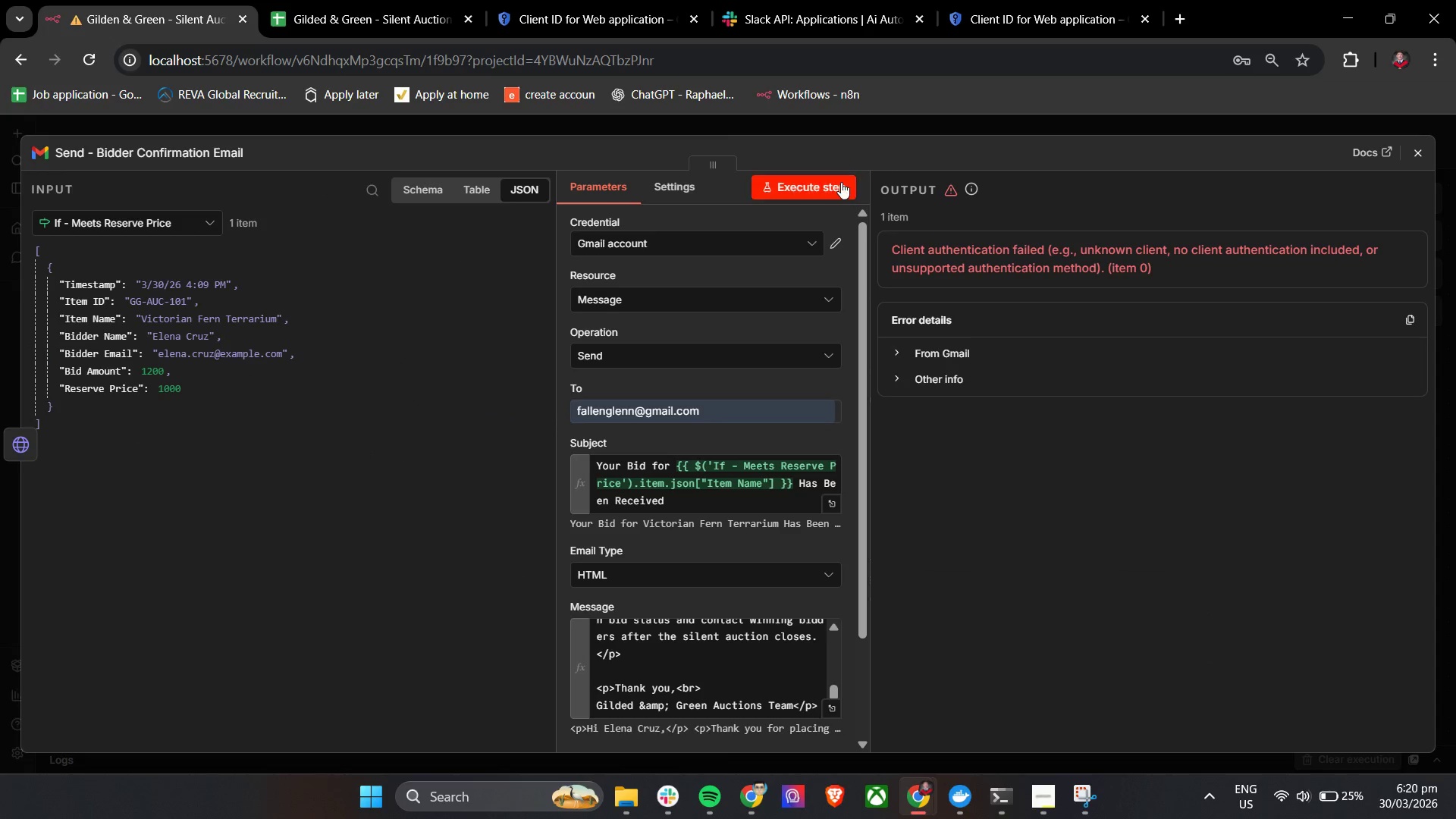 
left_click([833, 184])
 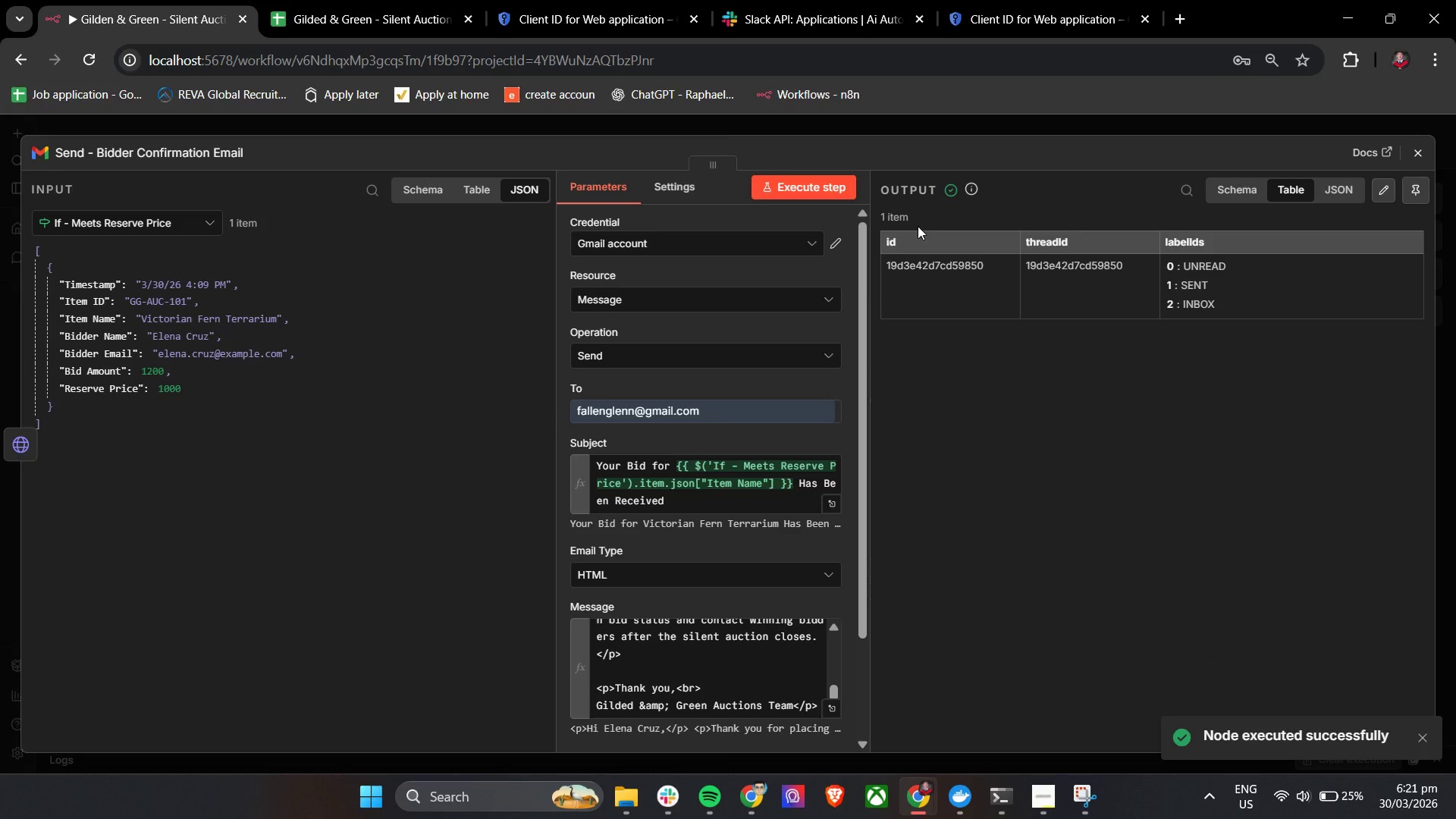 
wait(9.64)
 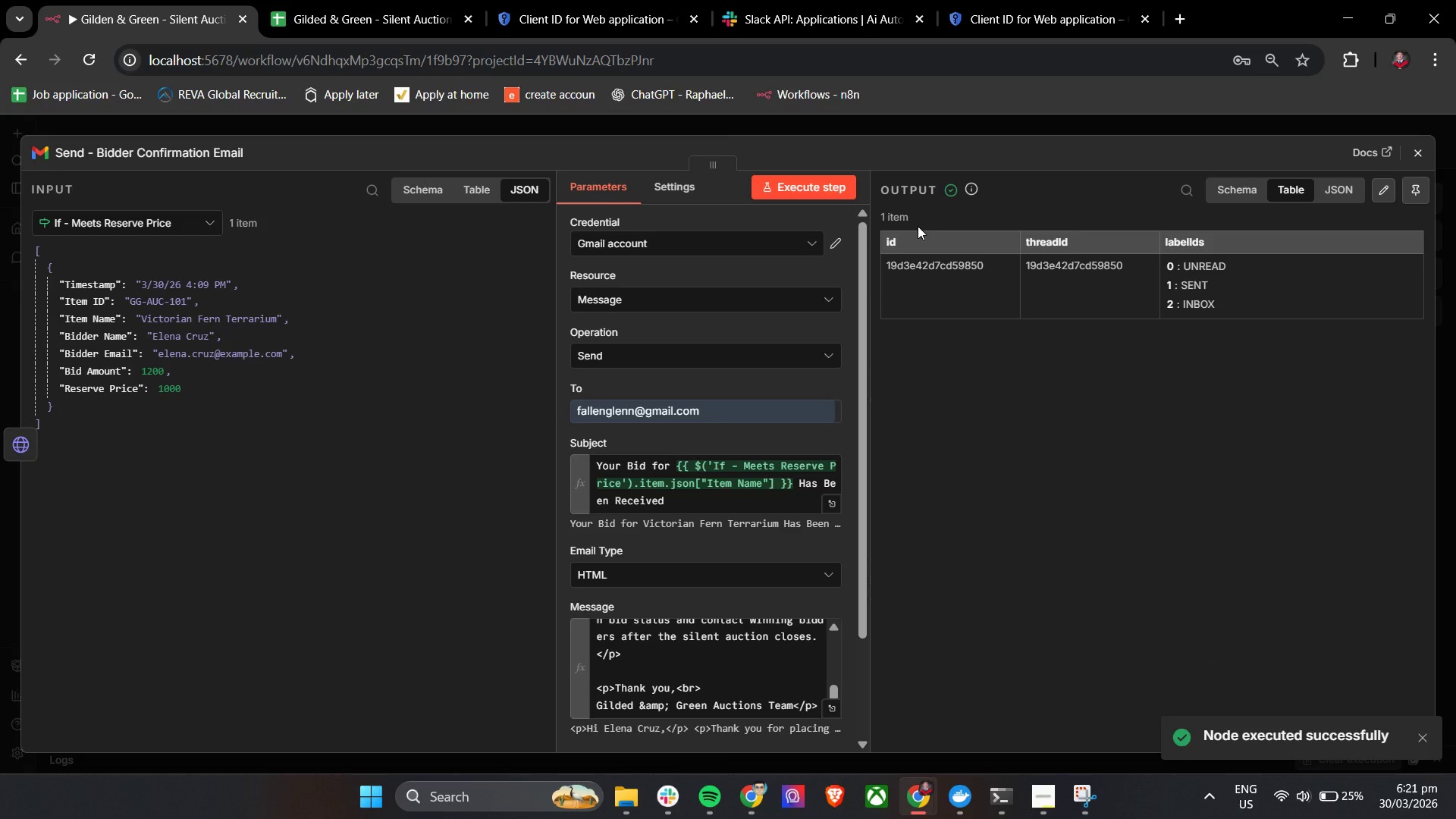 
scroll: coordinate [748, 371], scroll_direction: down, amount: 3.0
 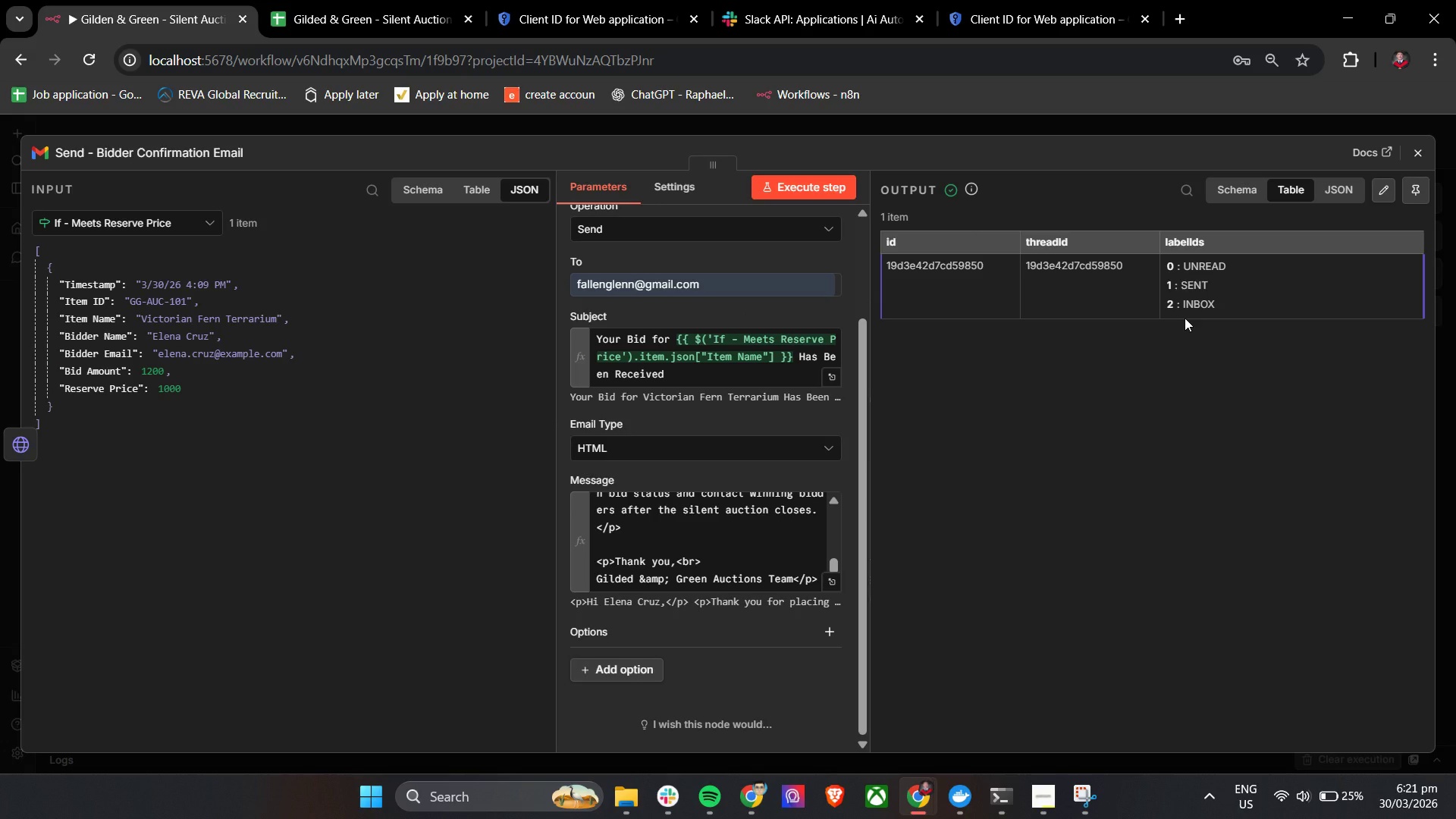 
wait(22.15)
 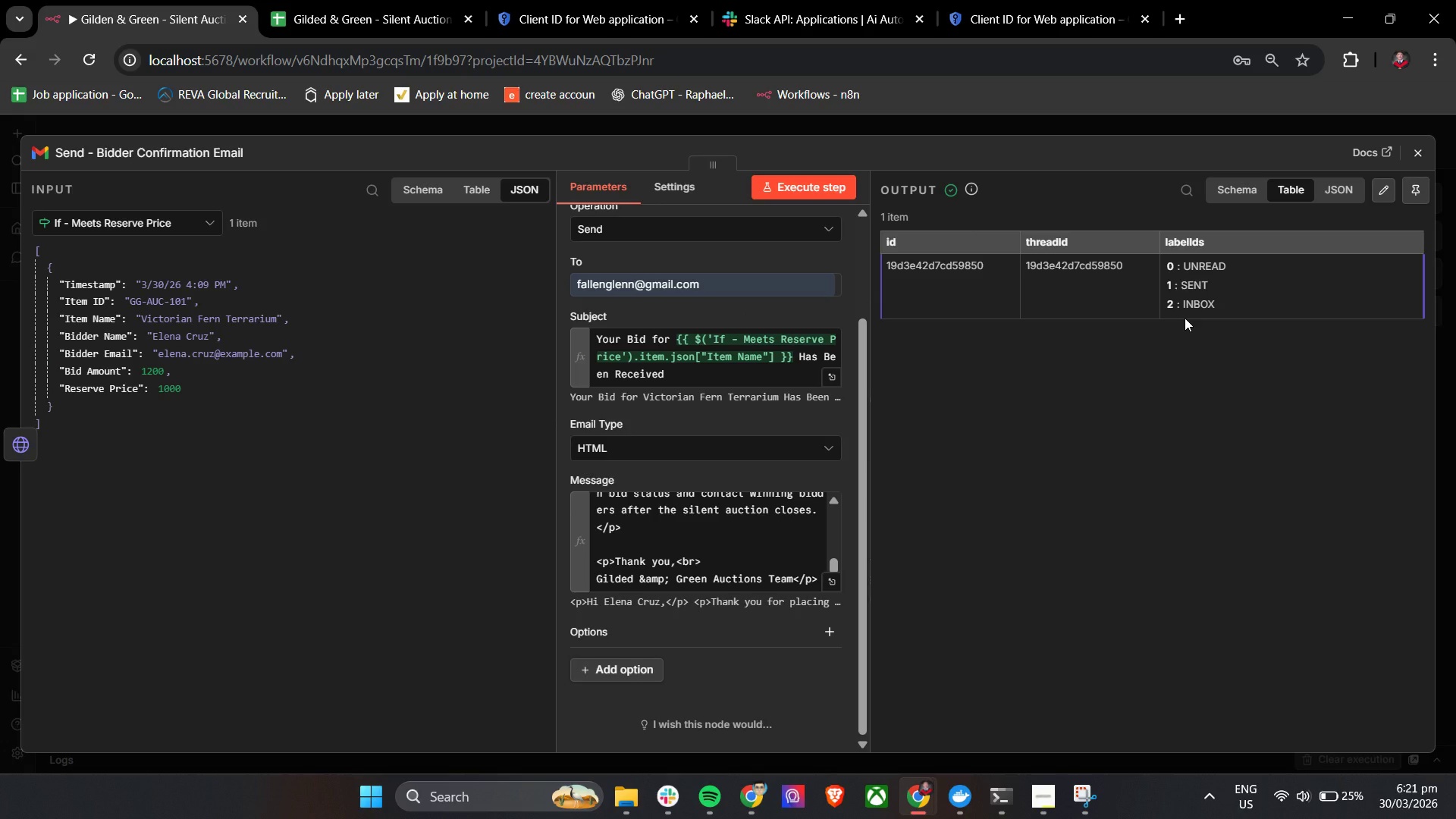 
left_click([619, 670])
 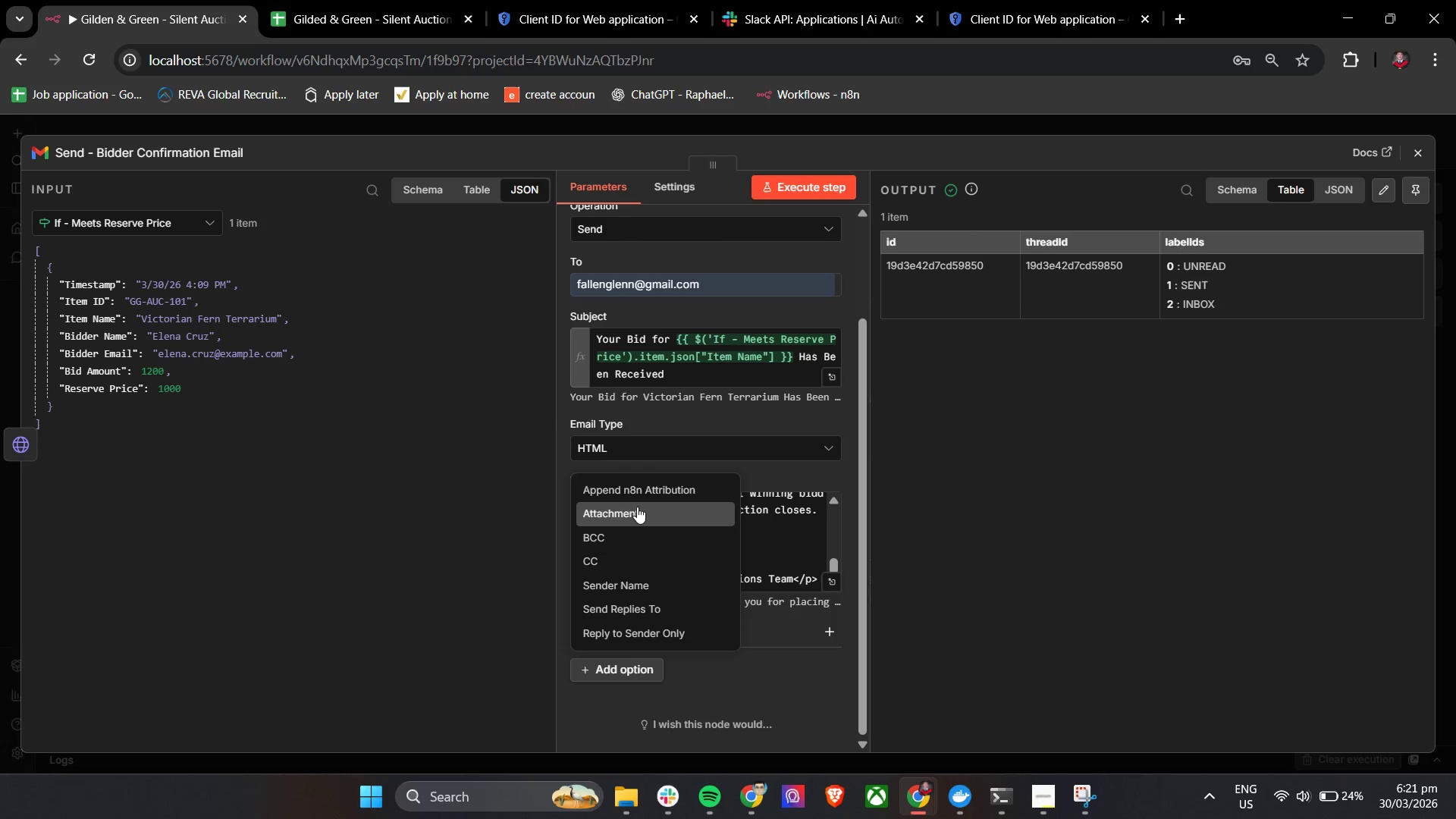 
left_click([636, 499])
 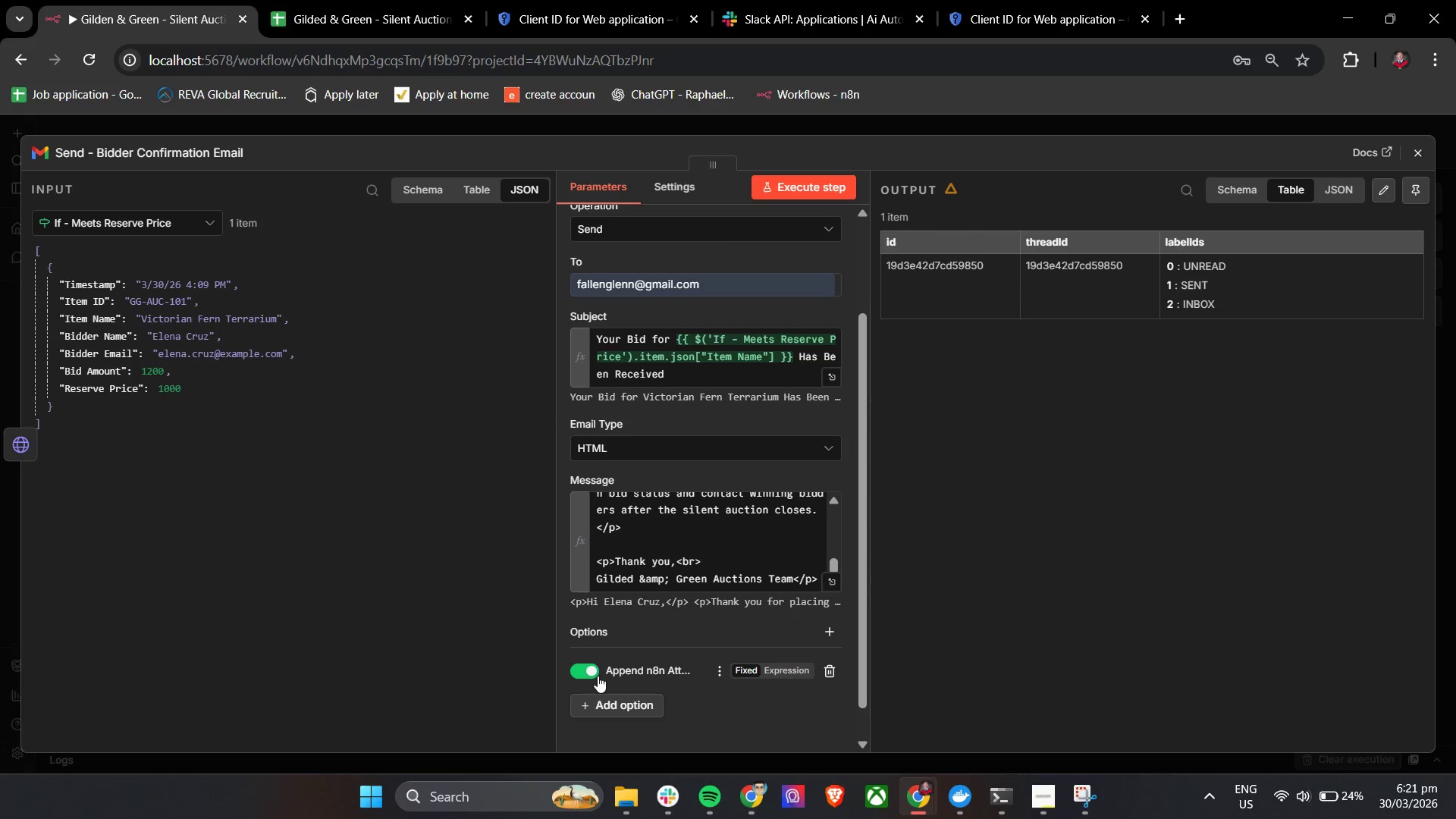 
left_click([597, 667])
 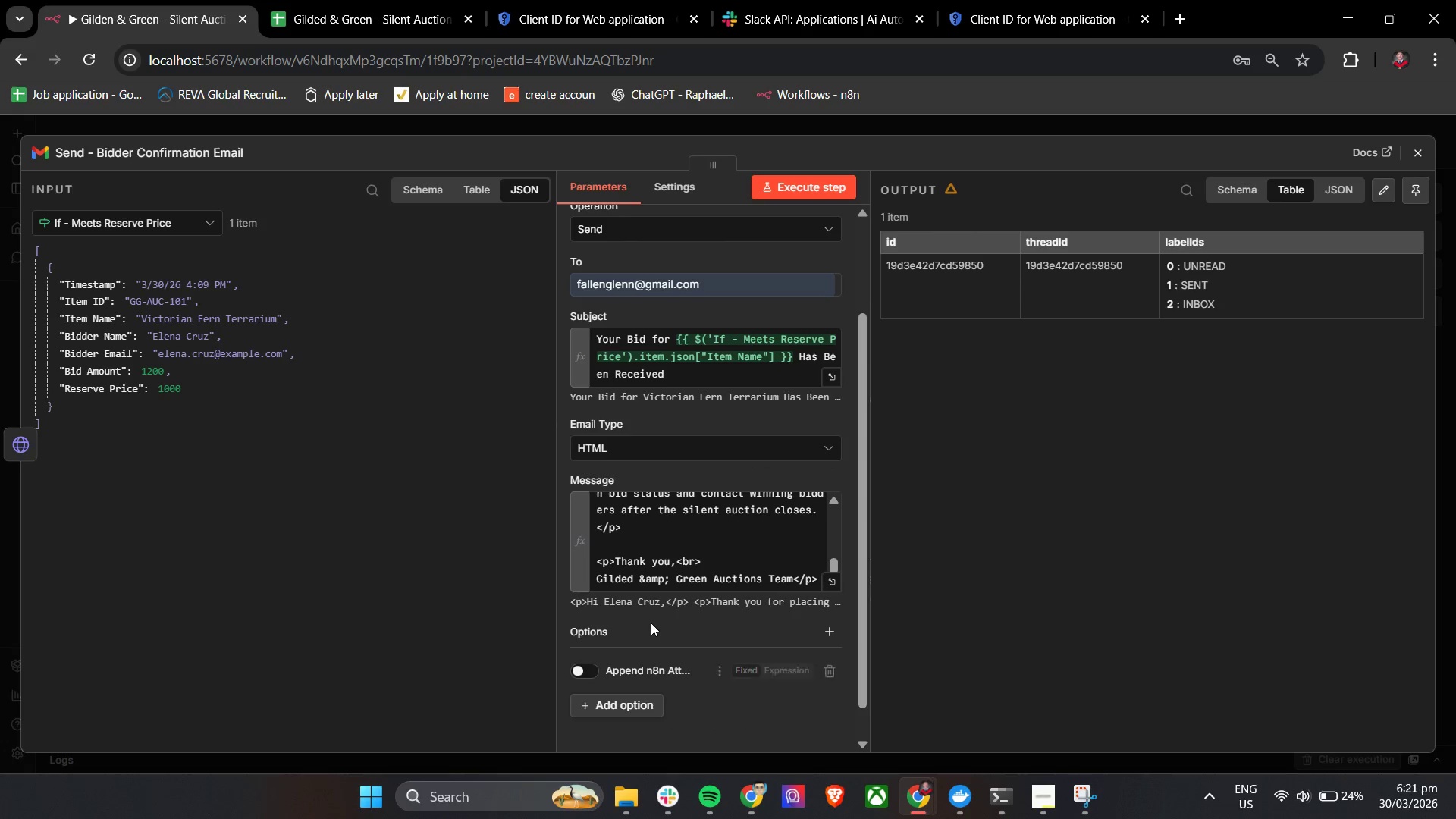 
left_click([651, 623])
 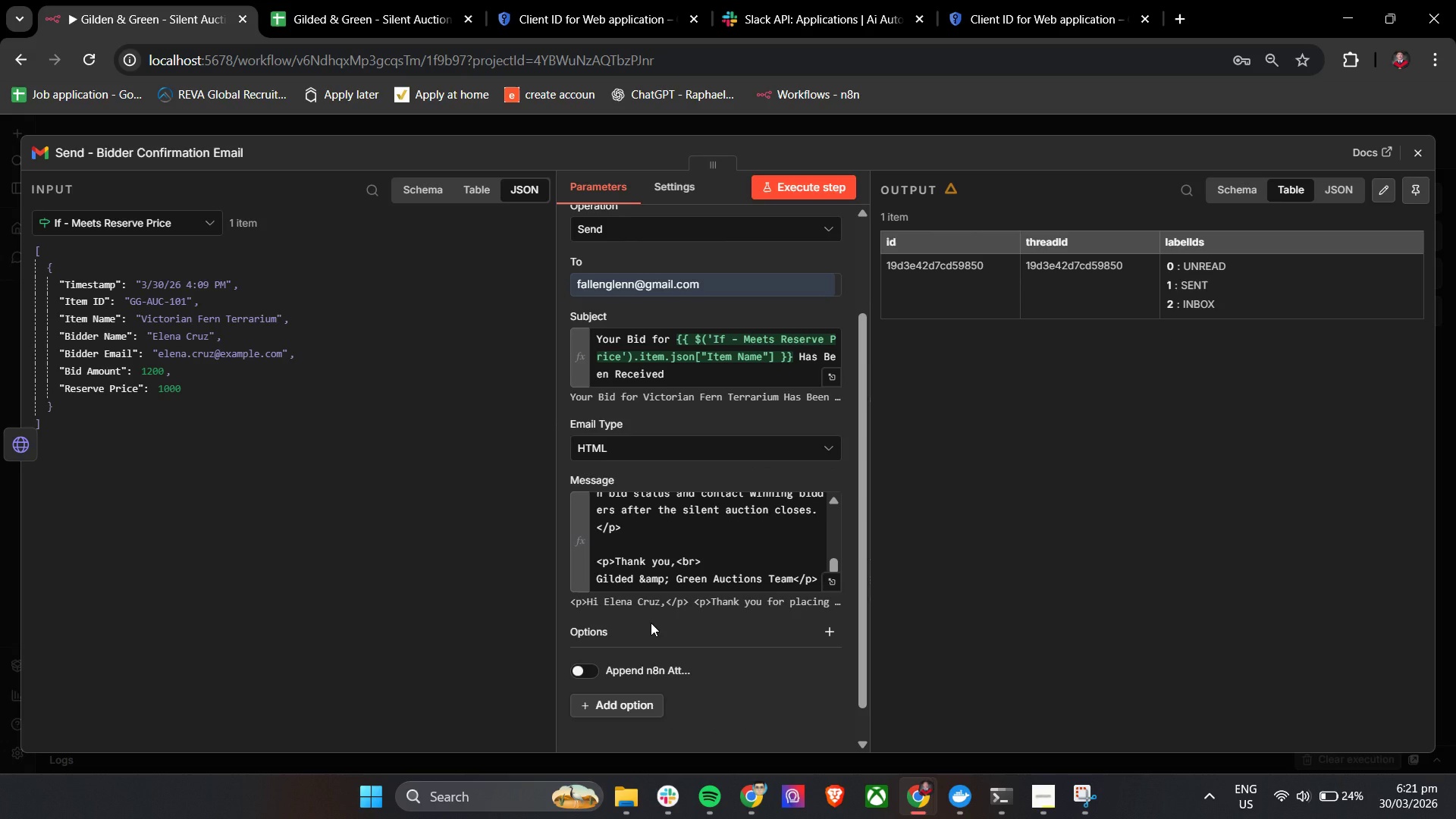 
wait(7.5)
 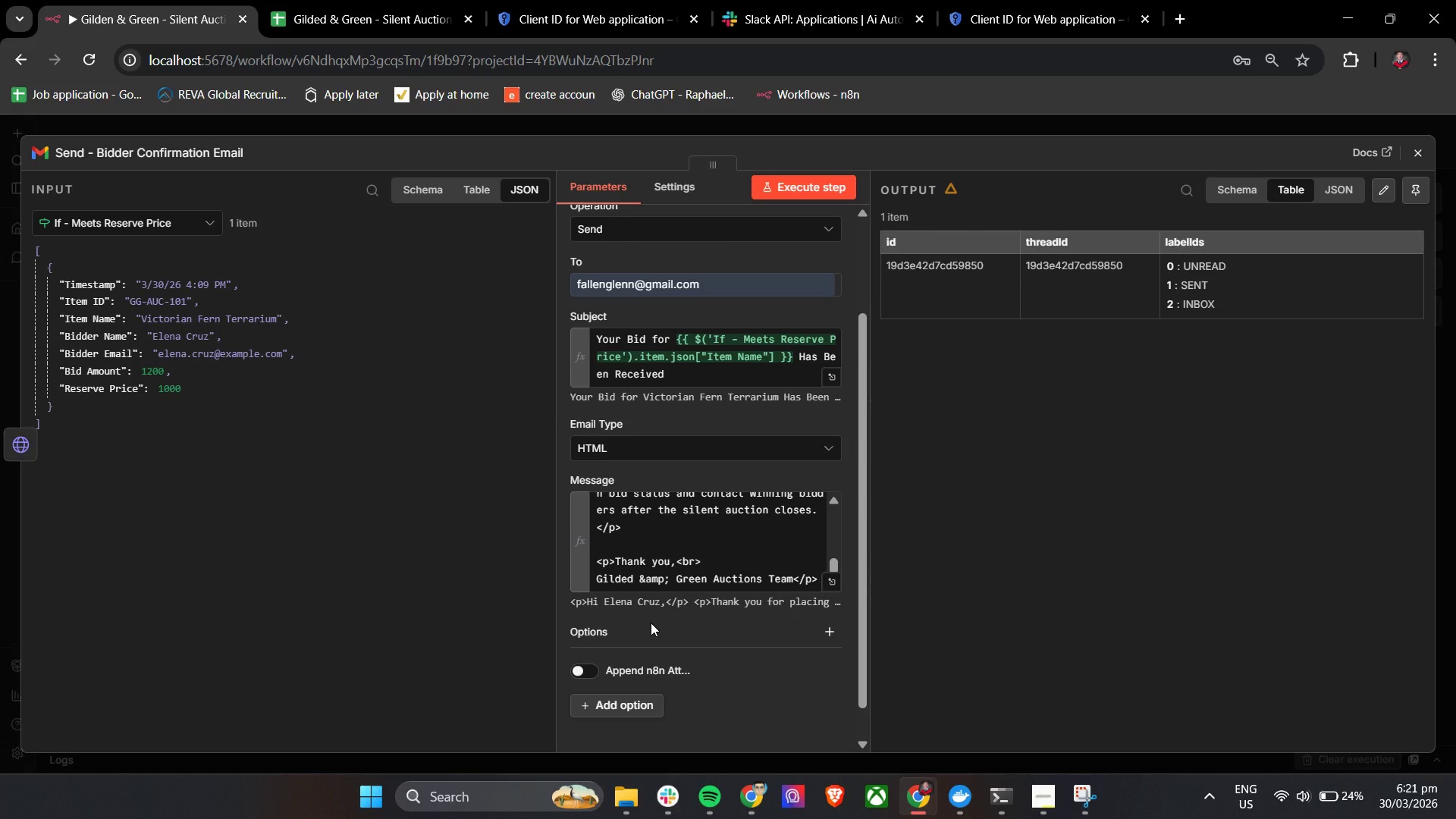 
left_click([802, 190])
 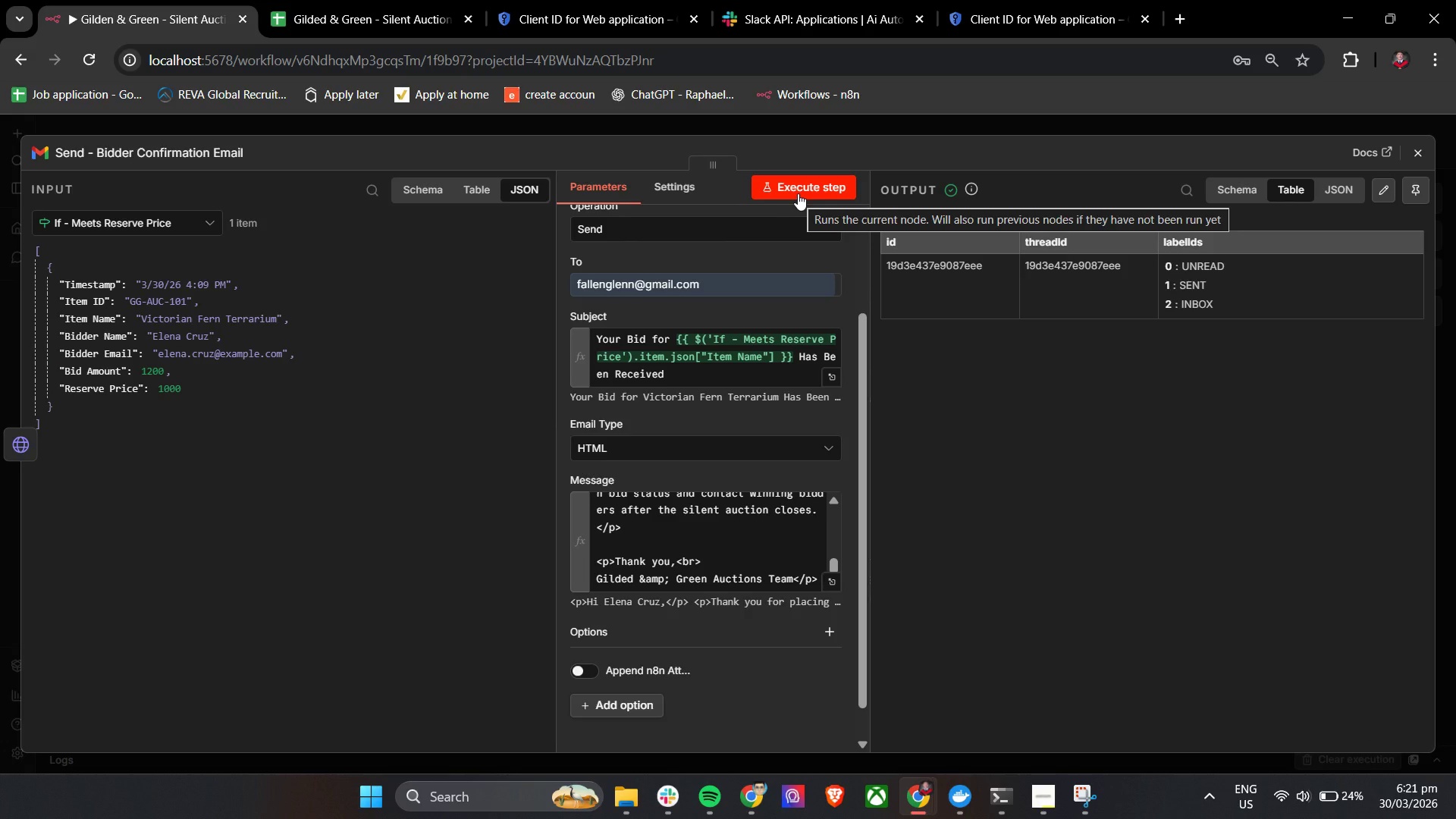 
wait(19.03)
 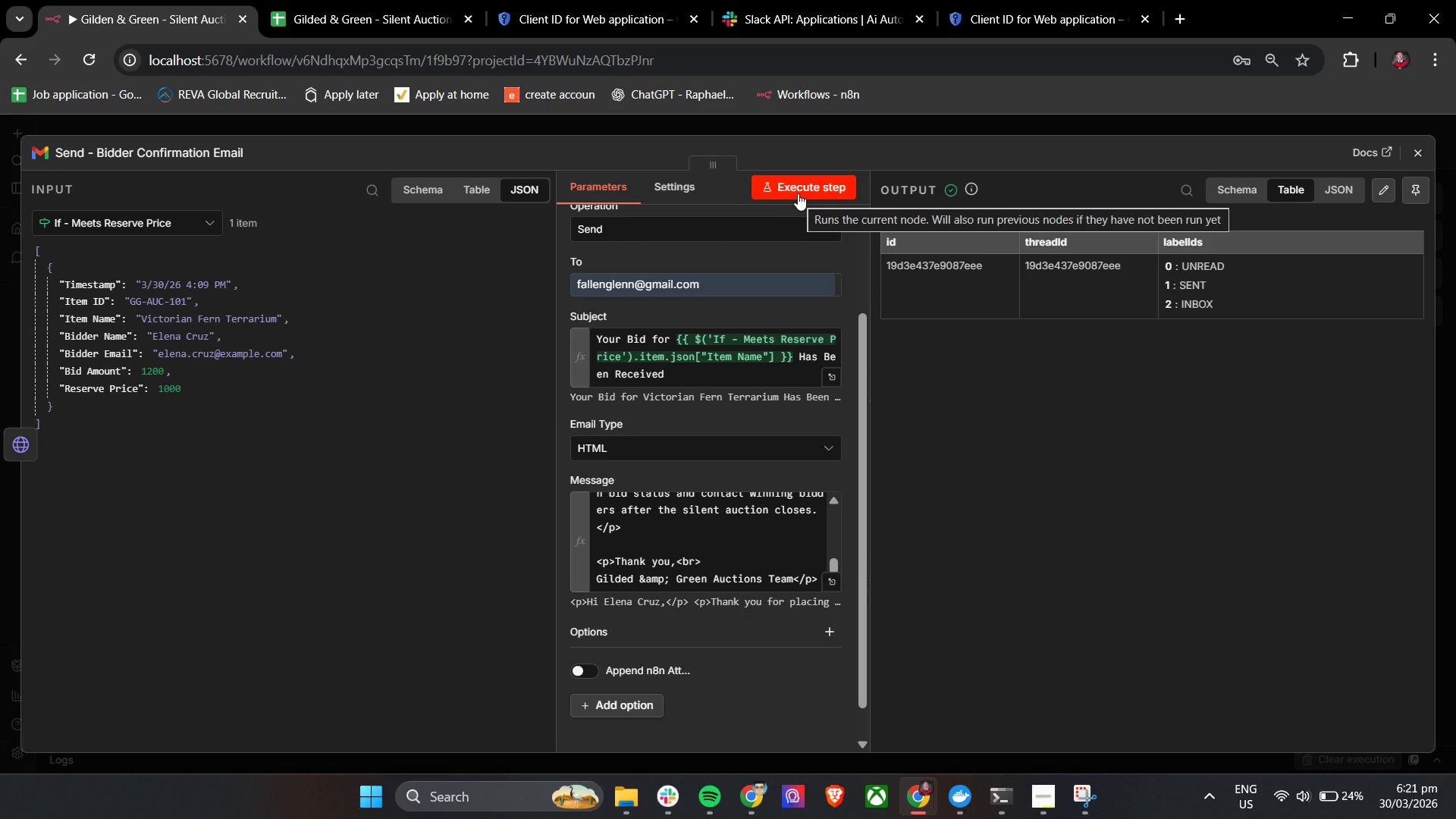 
left_click([1410, 149])
 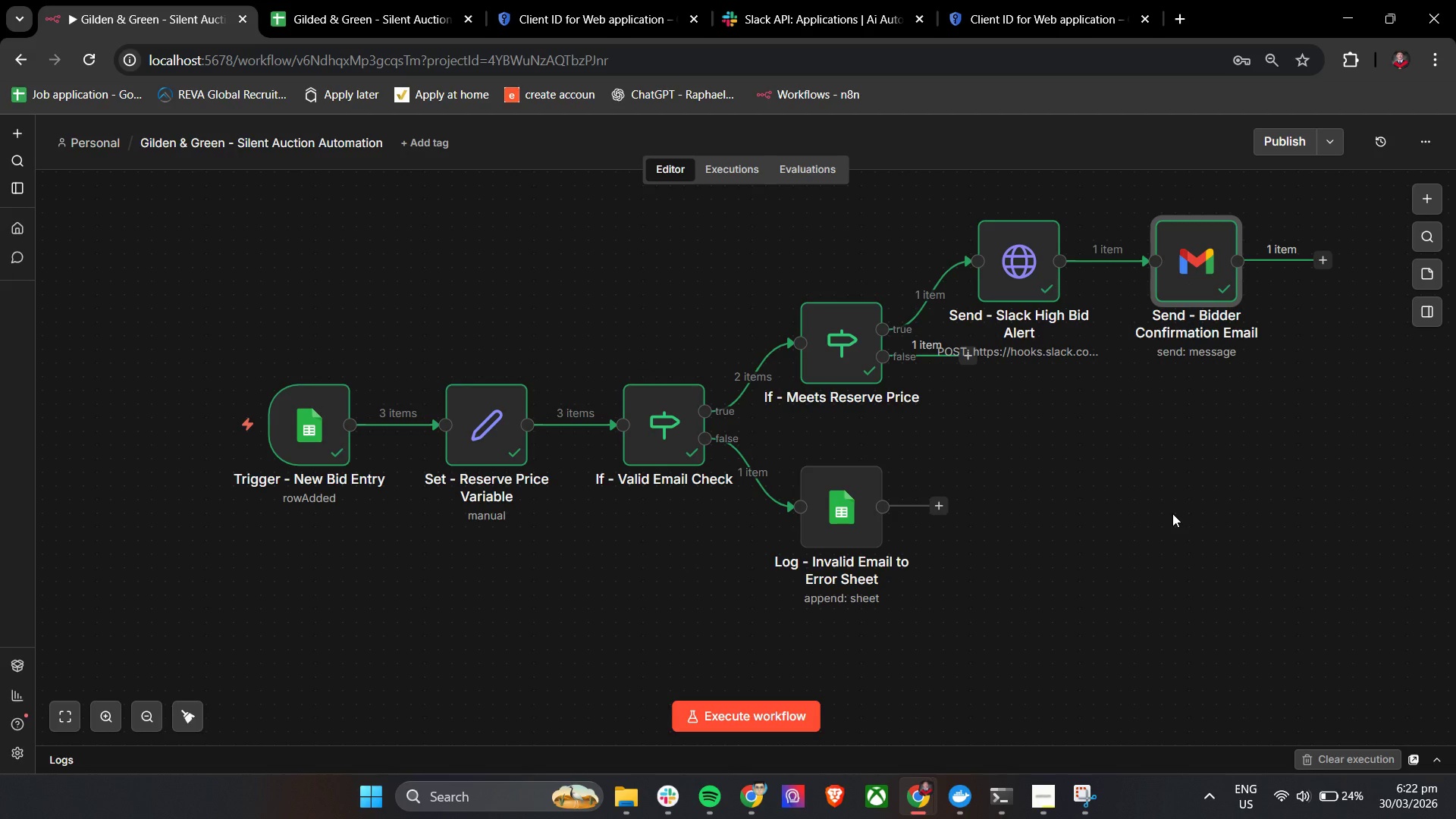 
hold_key(key=ControlLeft, duration=0.58)
left_click_drag(start_coordinate=[1200, 497], to_coordinate=[1042, 525])
 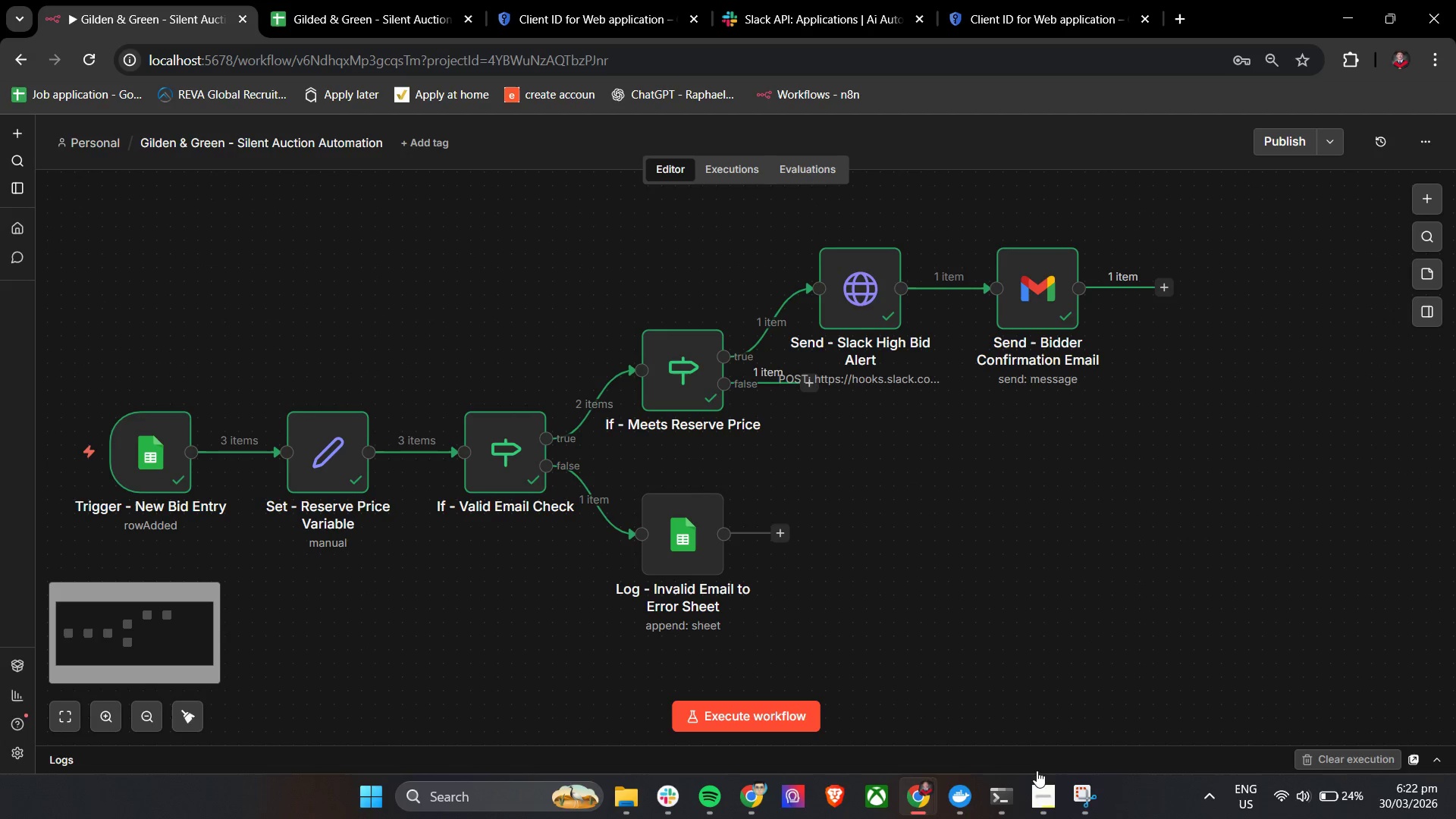 
double_click([1042, 525])
 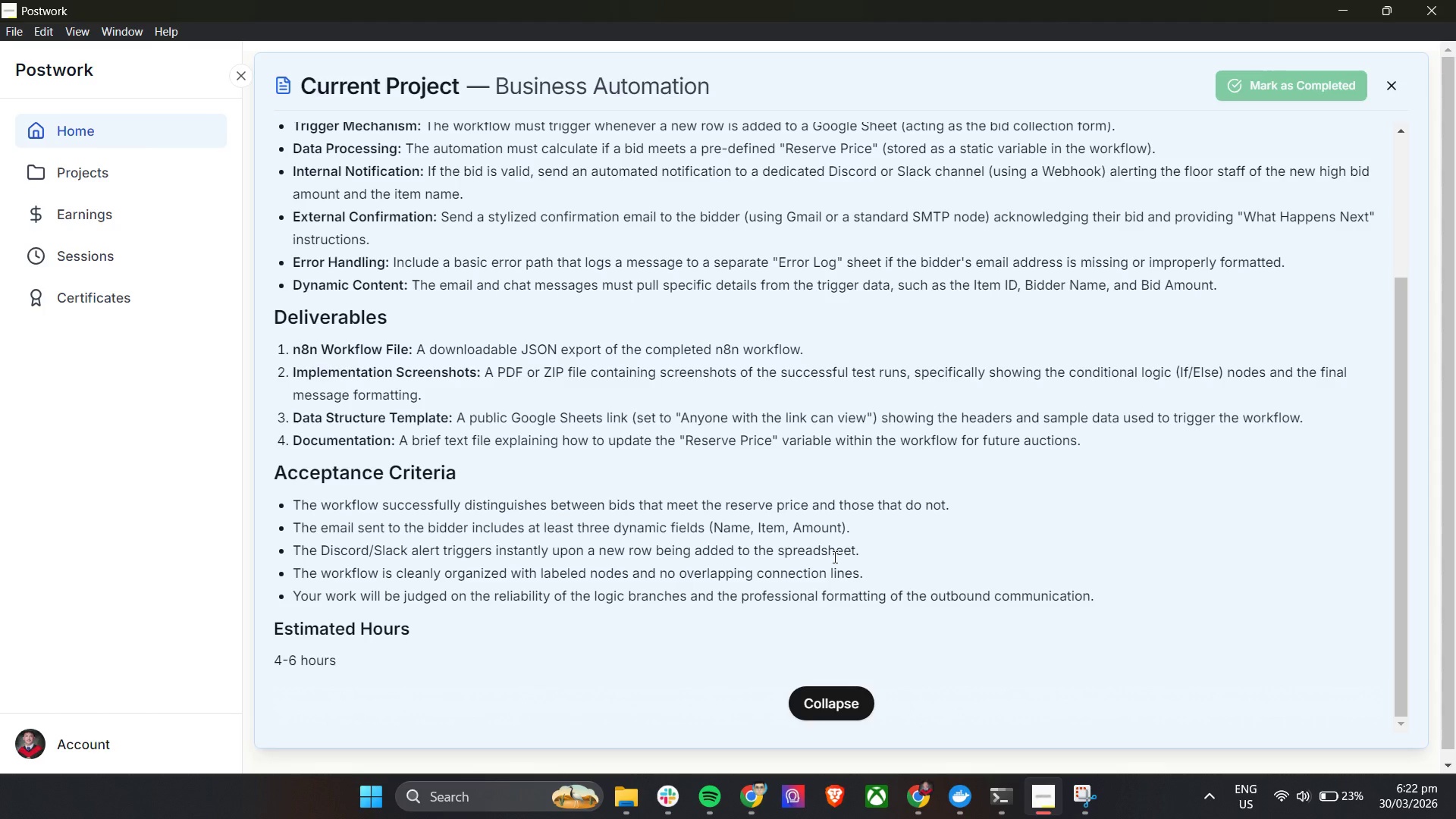 
wait(25.06)
 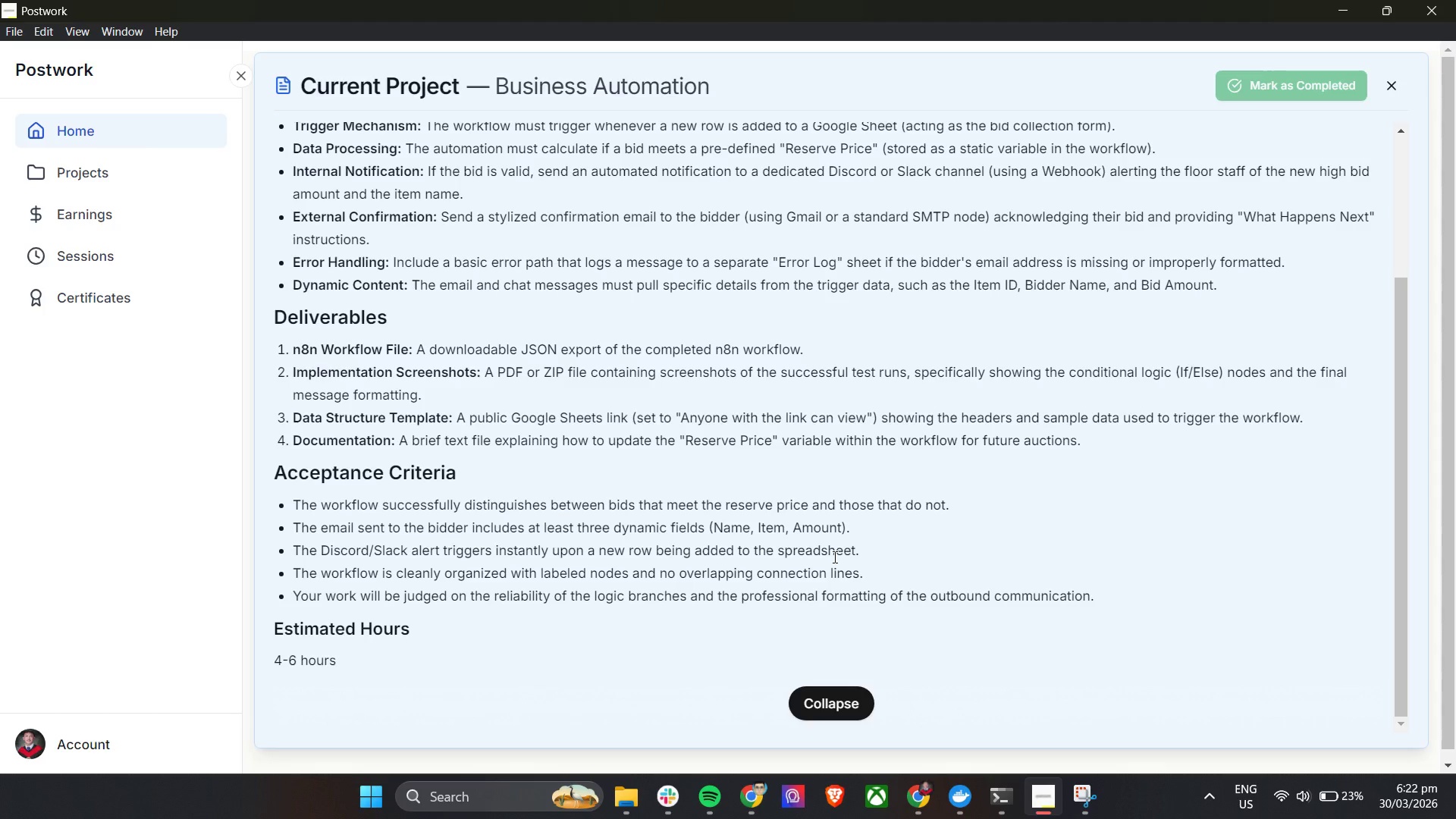 
double_click([1028, 307])
 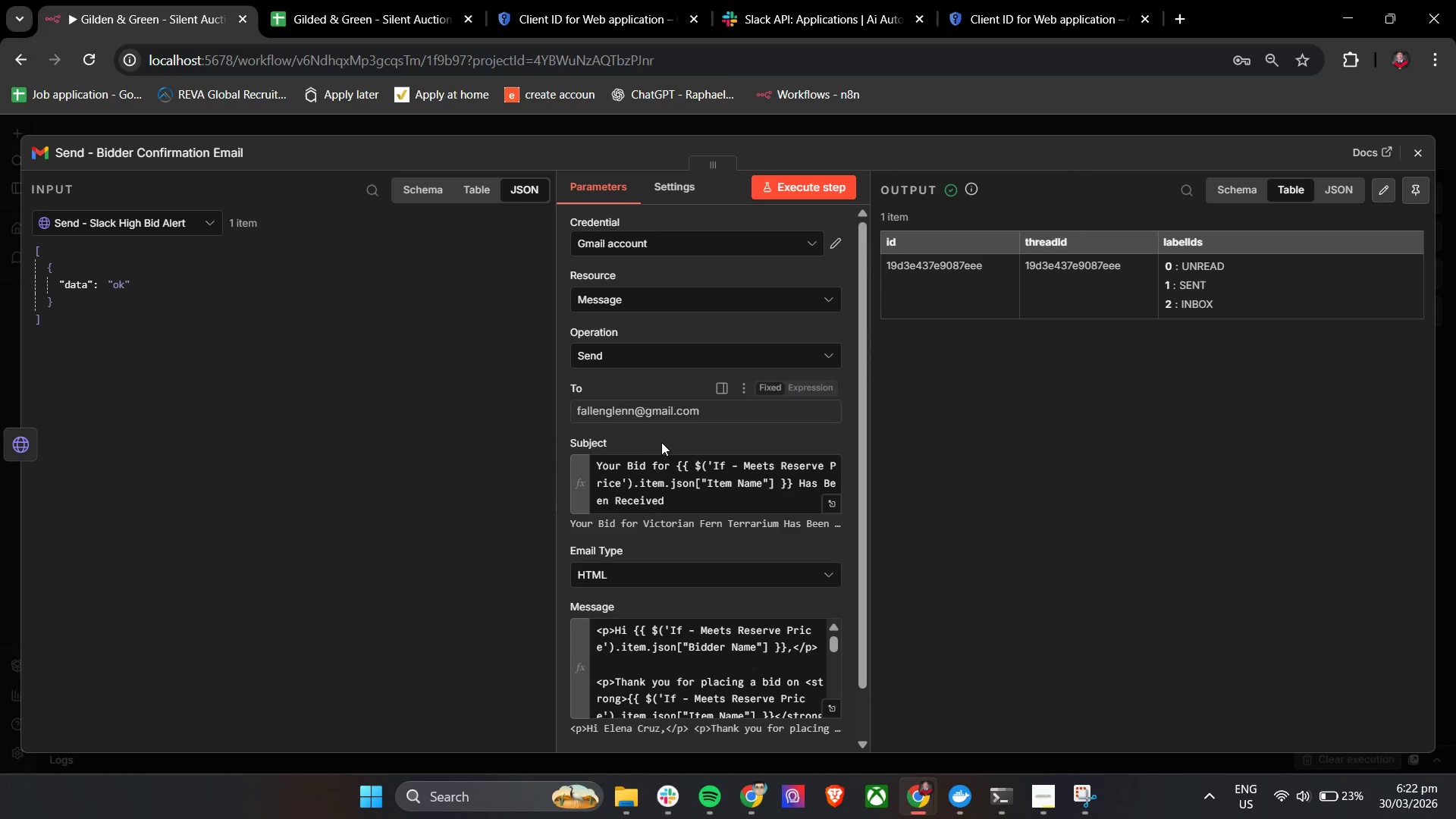 
scroll: coordinate [667, 485], scroll_direction: up, amount: 1.0
 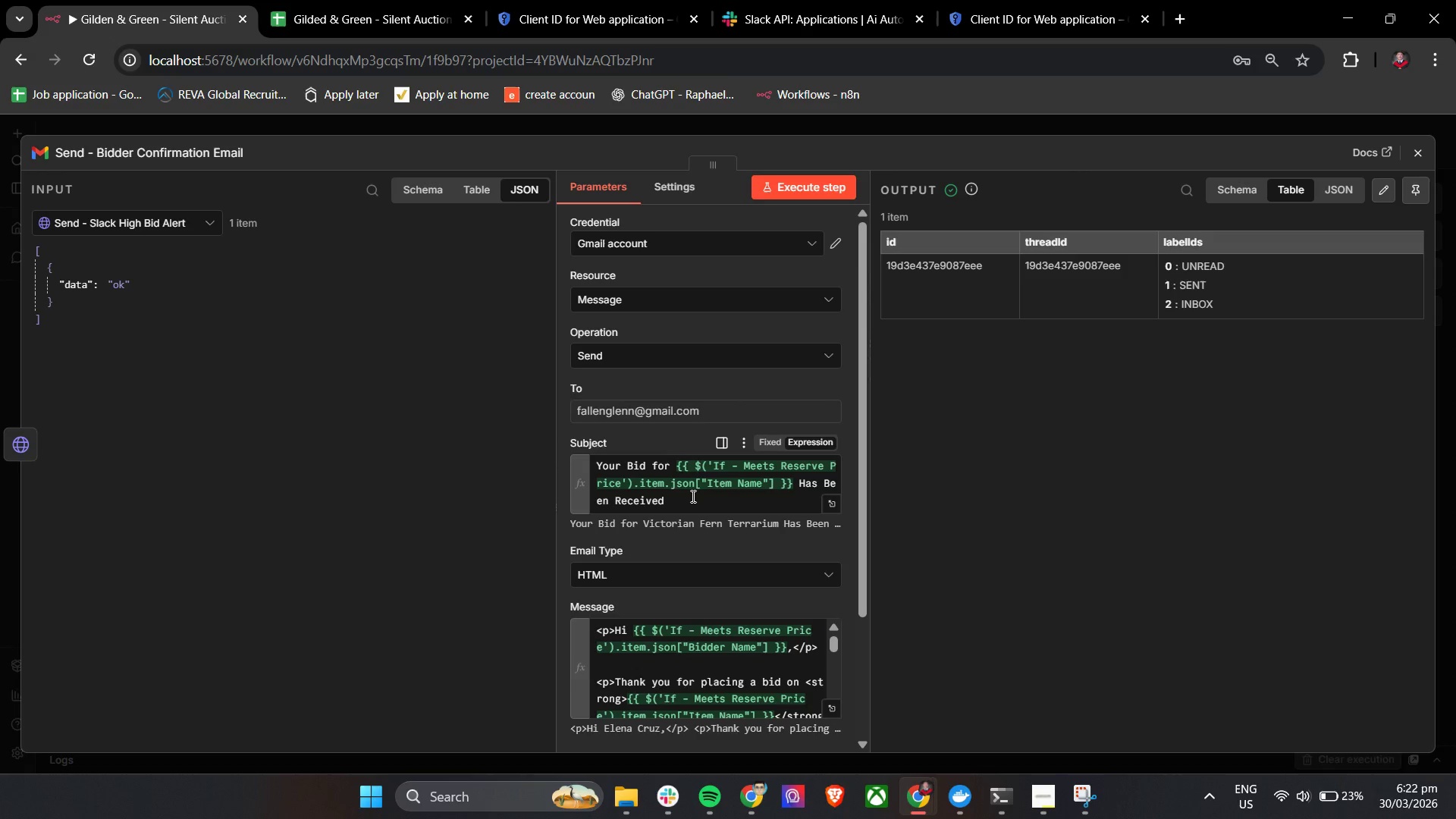 
left_click([685, 495])
 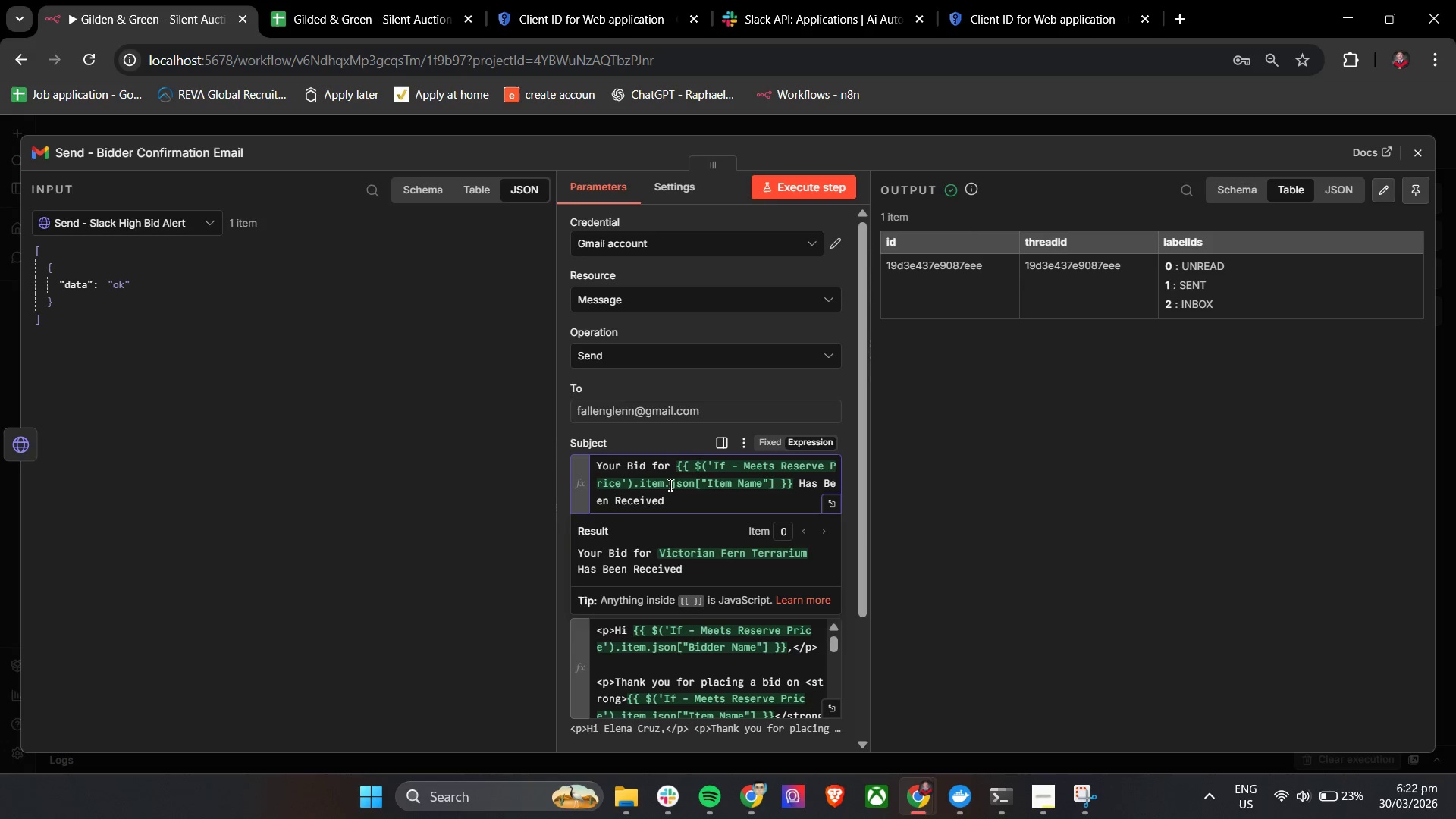 
left_click_drag(start_coordinate=[670, 485], to_coordinate=[703, 468])
 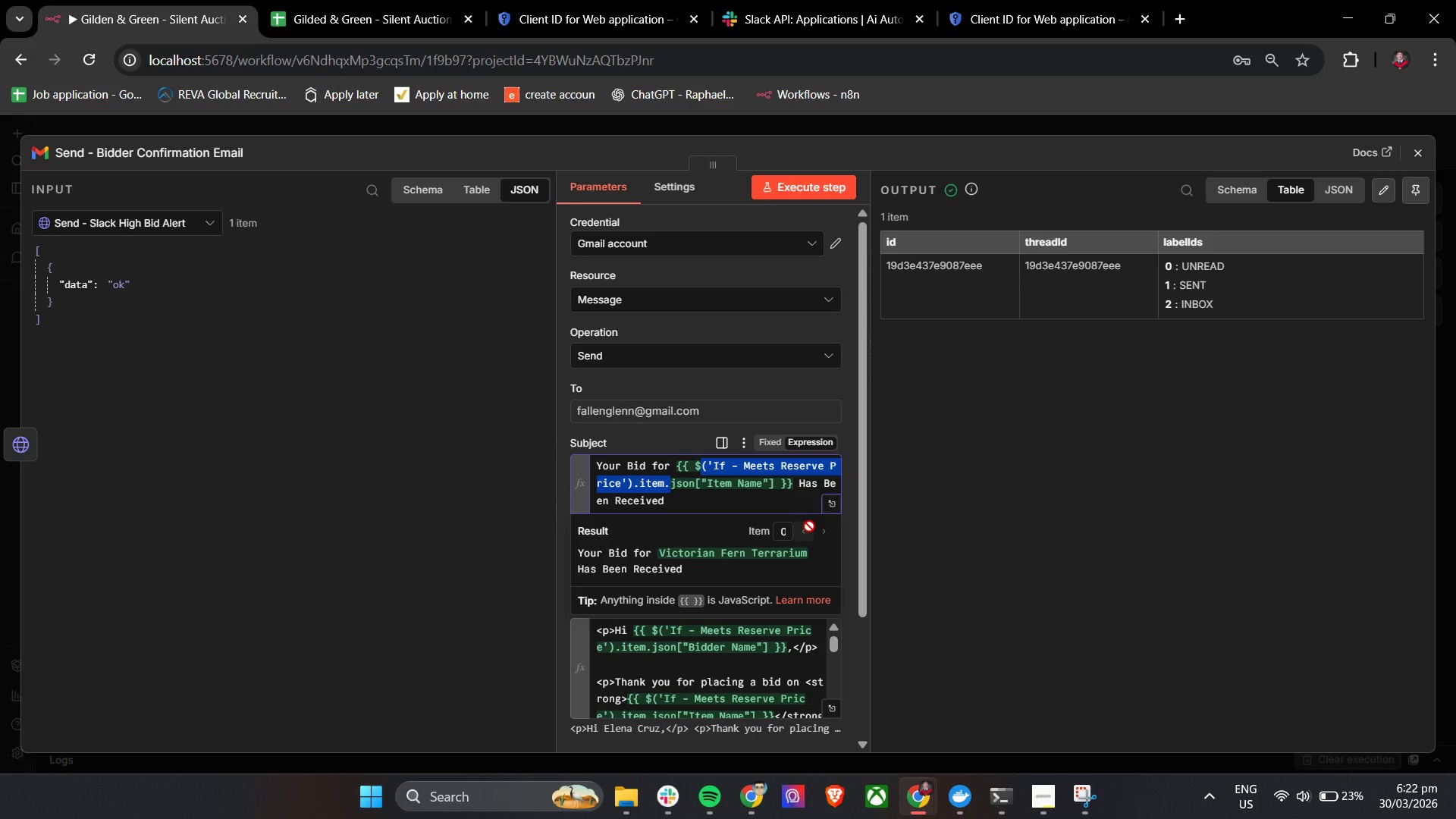 
key(Backspace)
 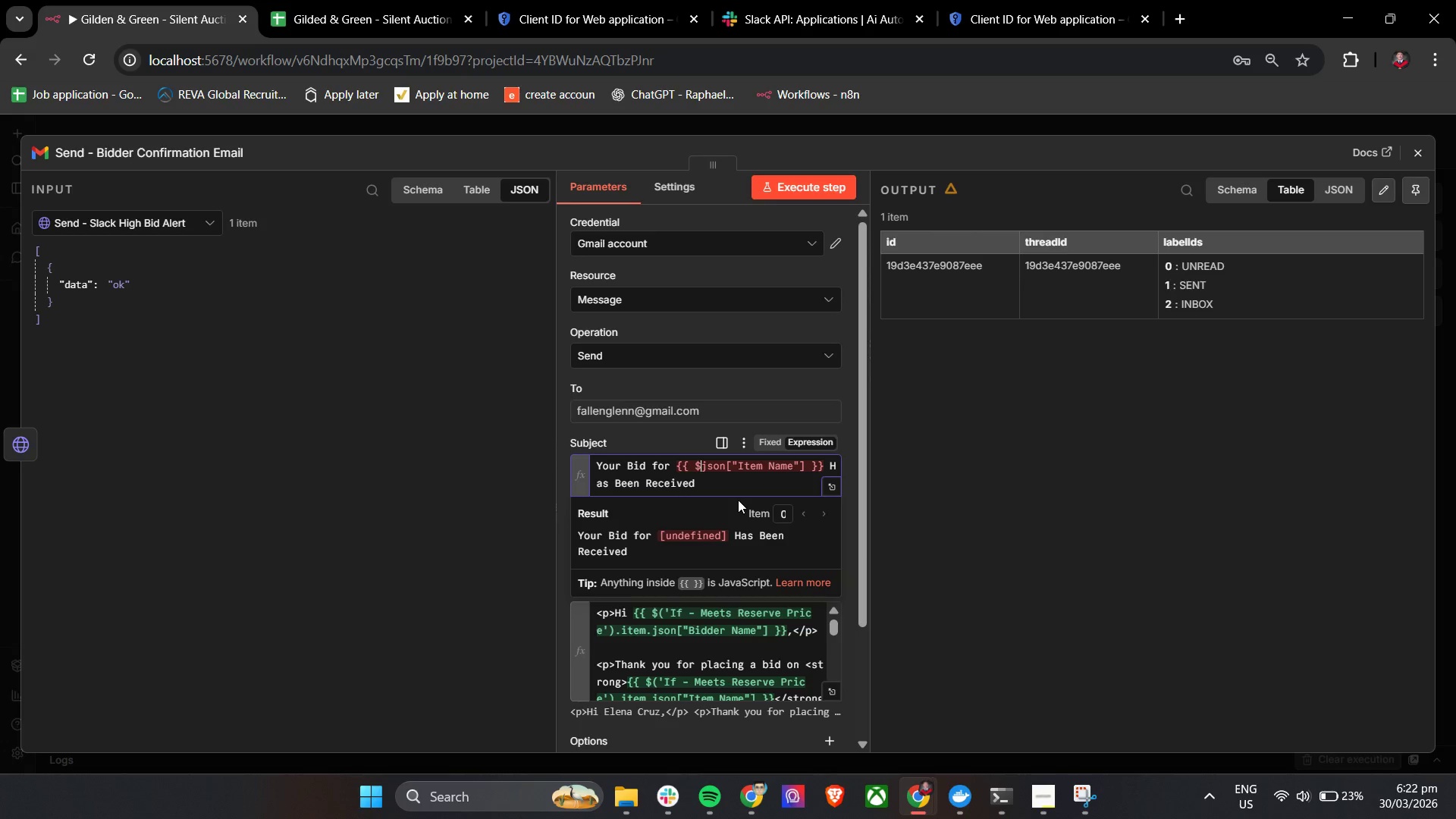 
key(Control+Z)
 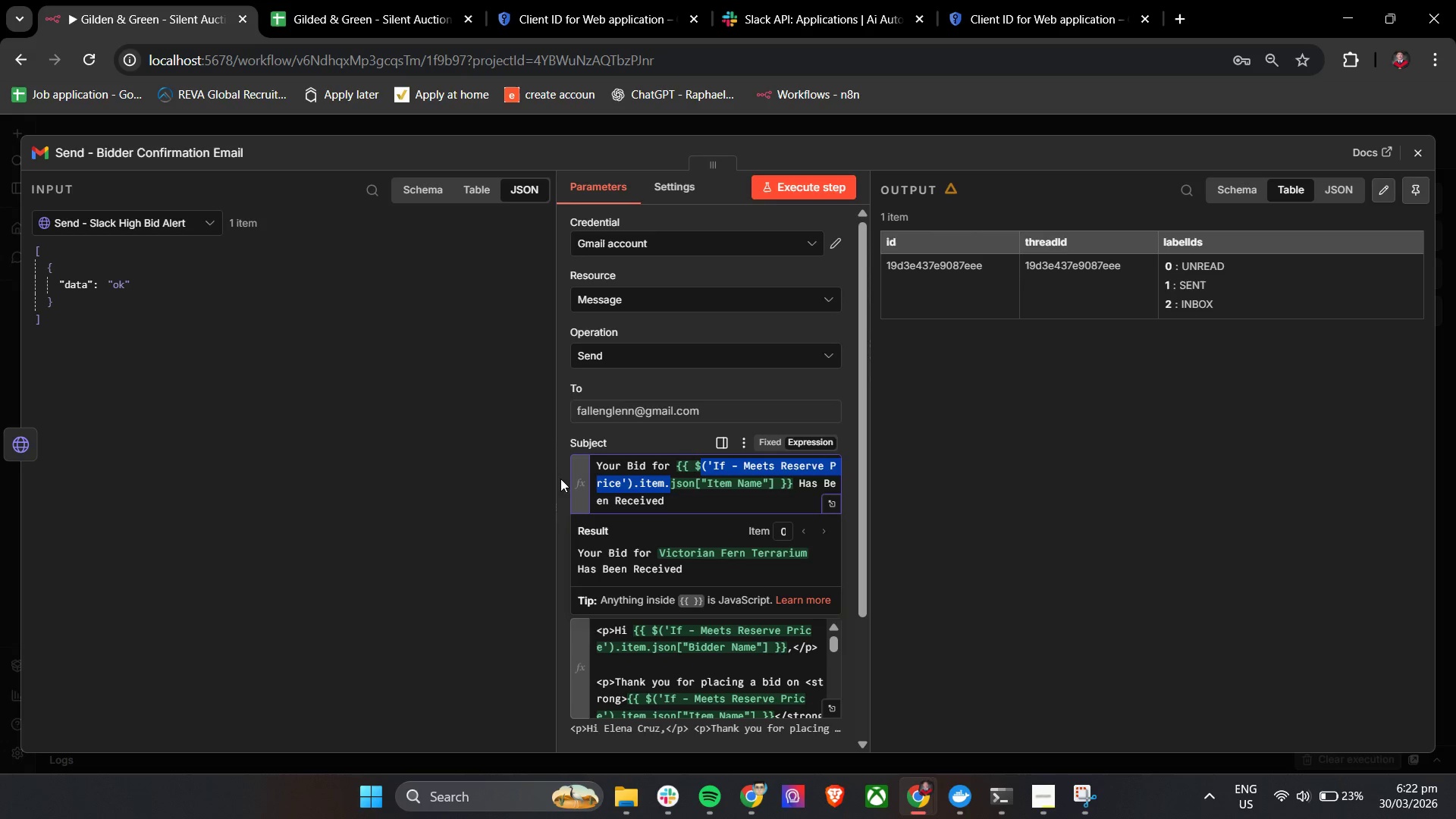 
left_click([560, 468])
 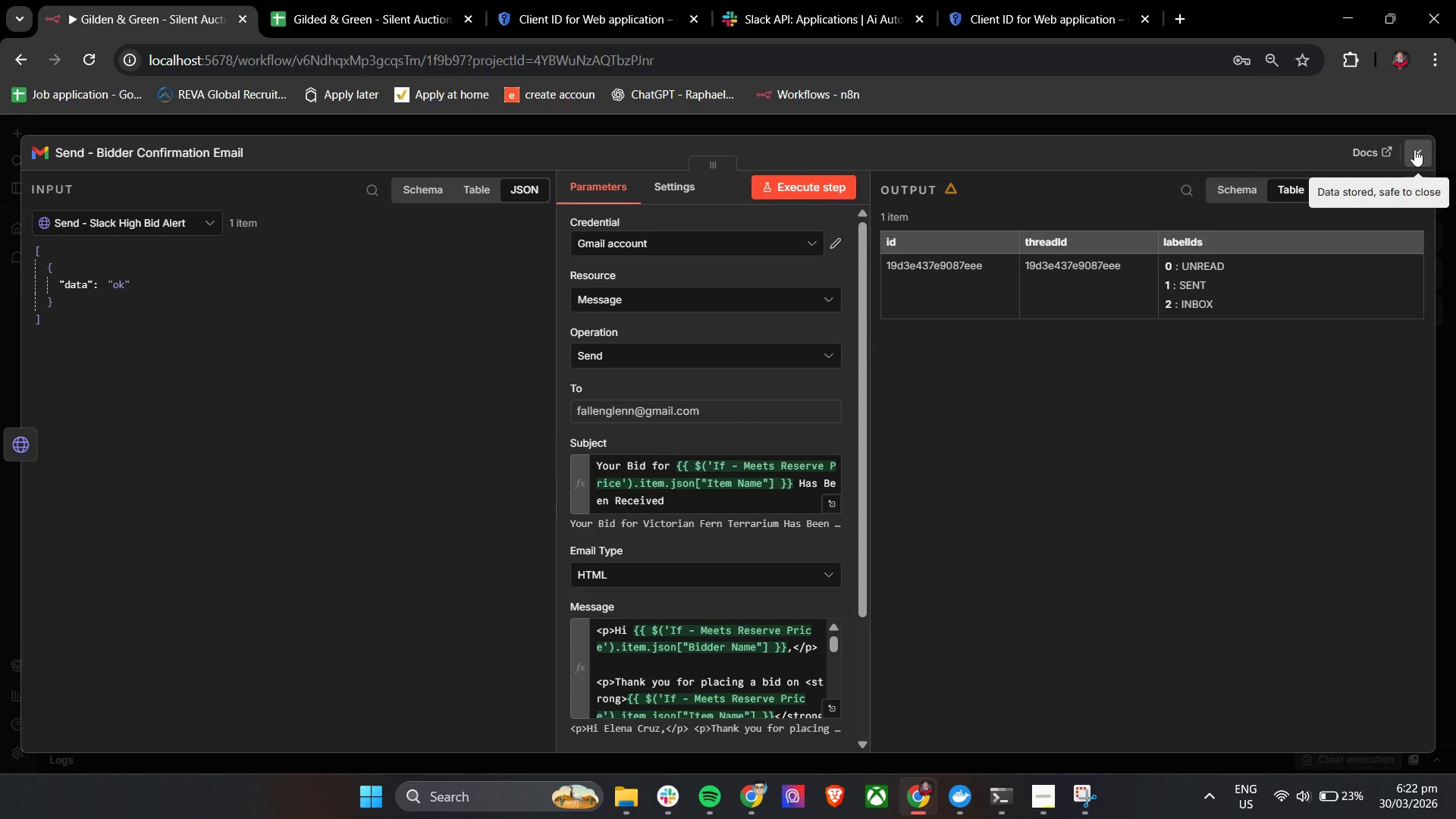 
wait(17.0)
 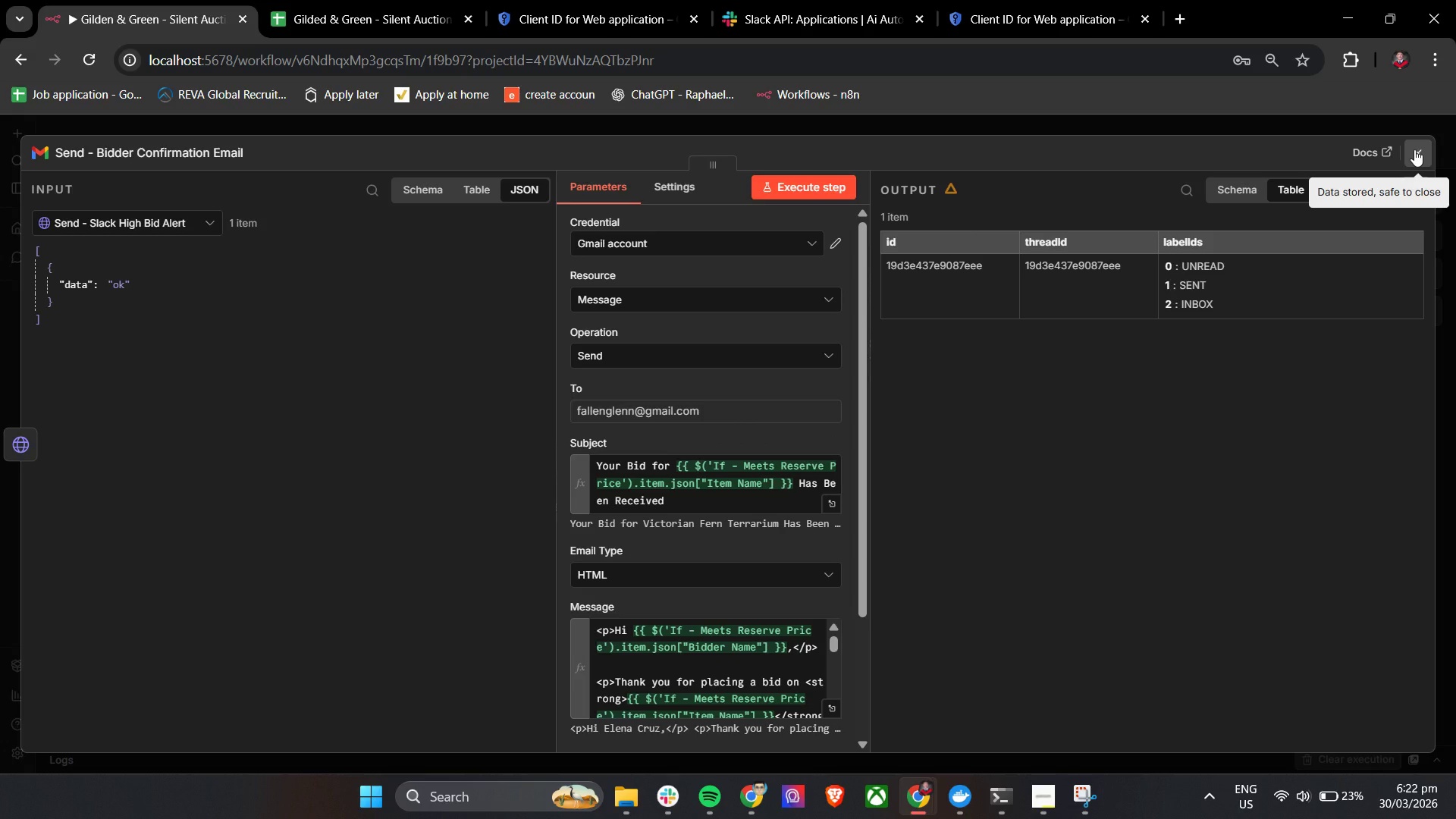 
double_click([725, 418])
 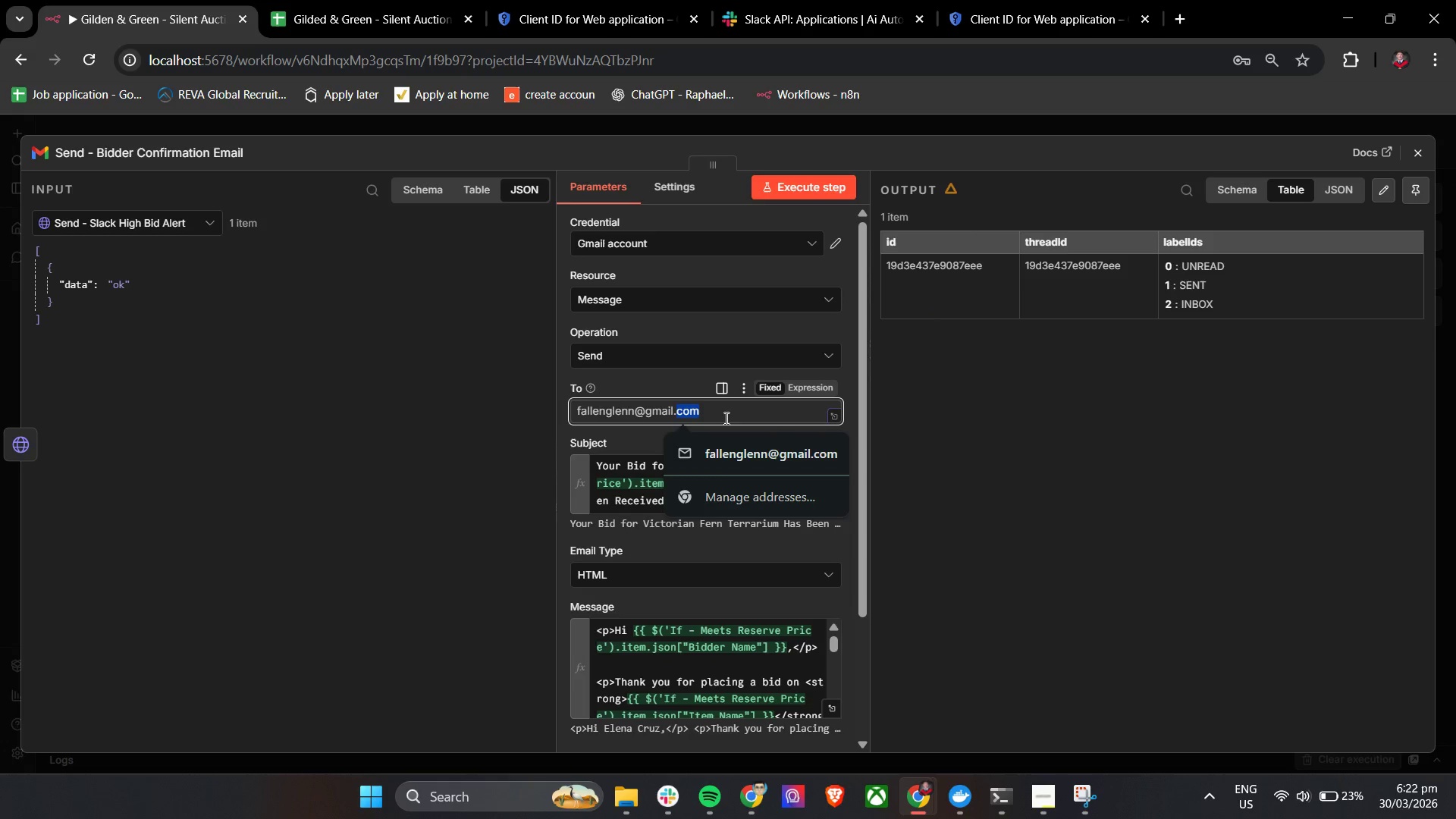 
triple_click([725, 418])
 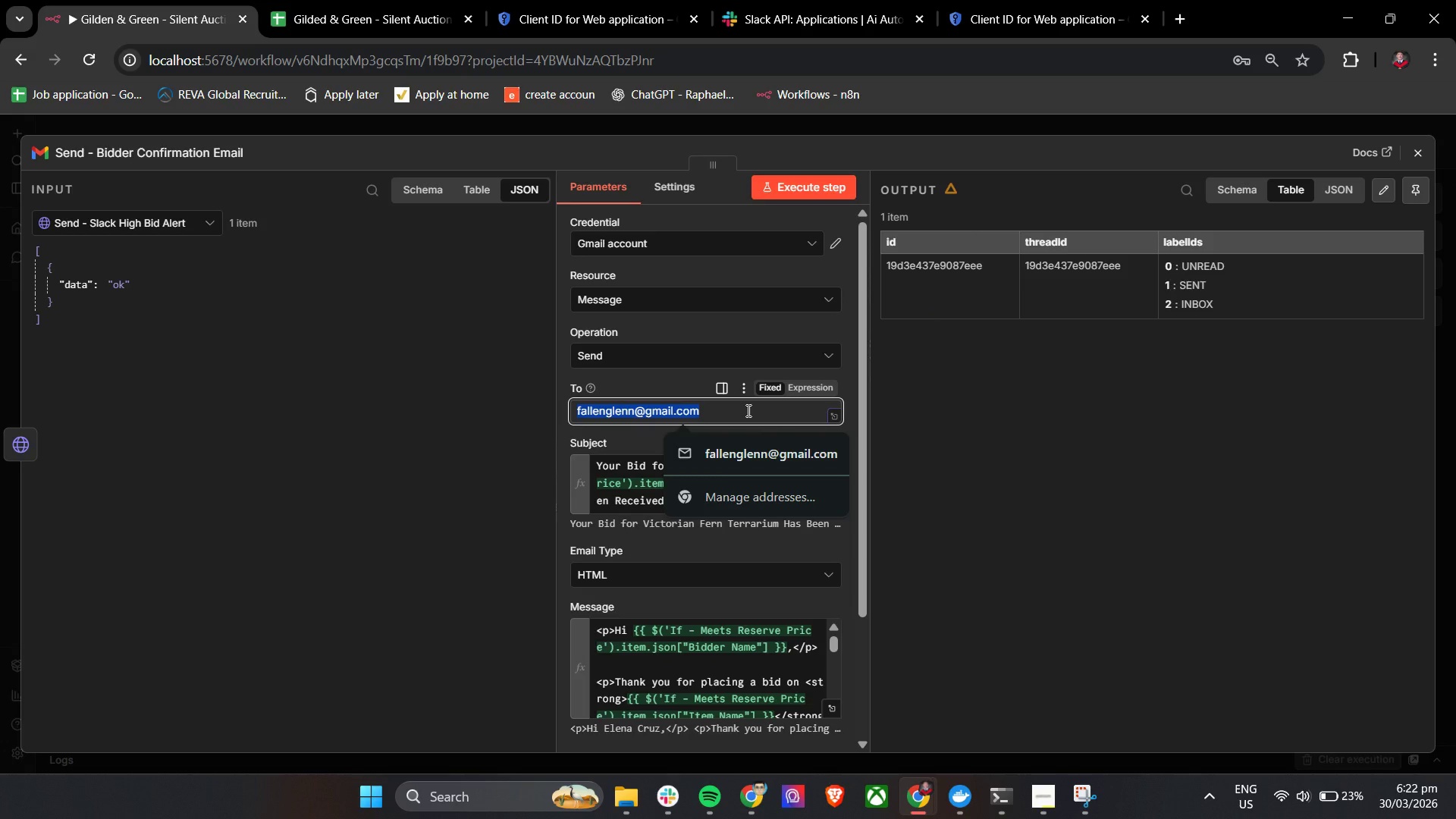 
key(Backspace)
 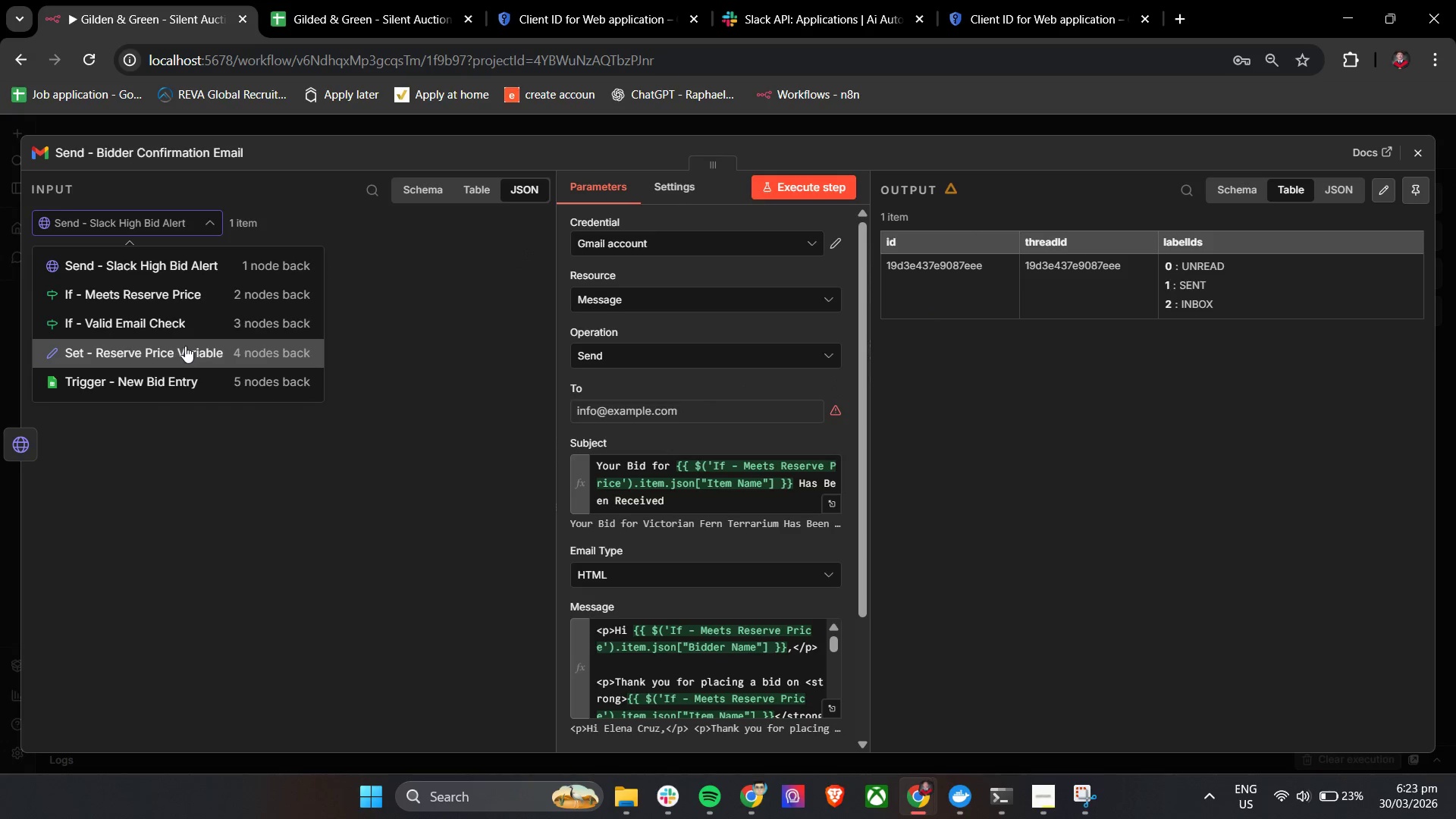 
left_click([188, 303])
 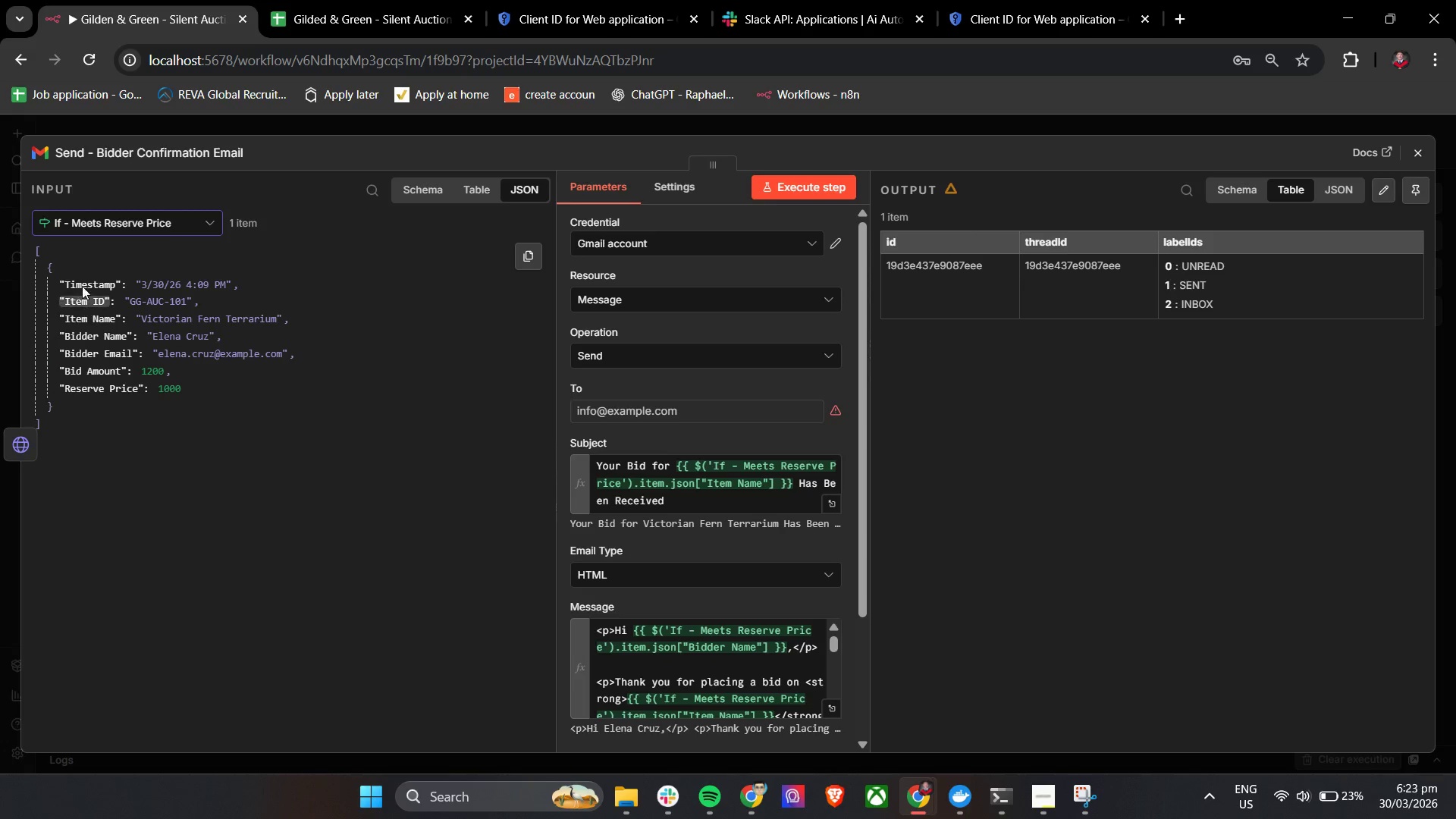 
left_click_drag(start_coordinate=[74, 355], to_coordinate=[633, 422])
 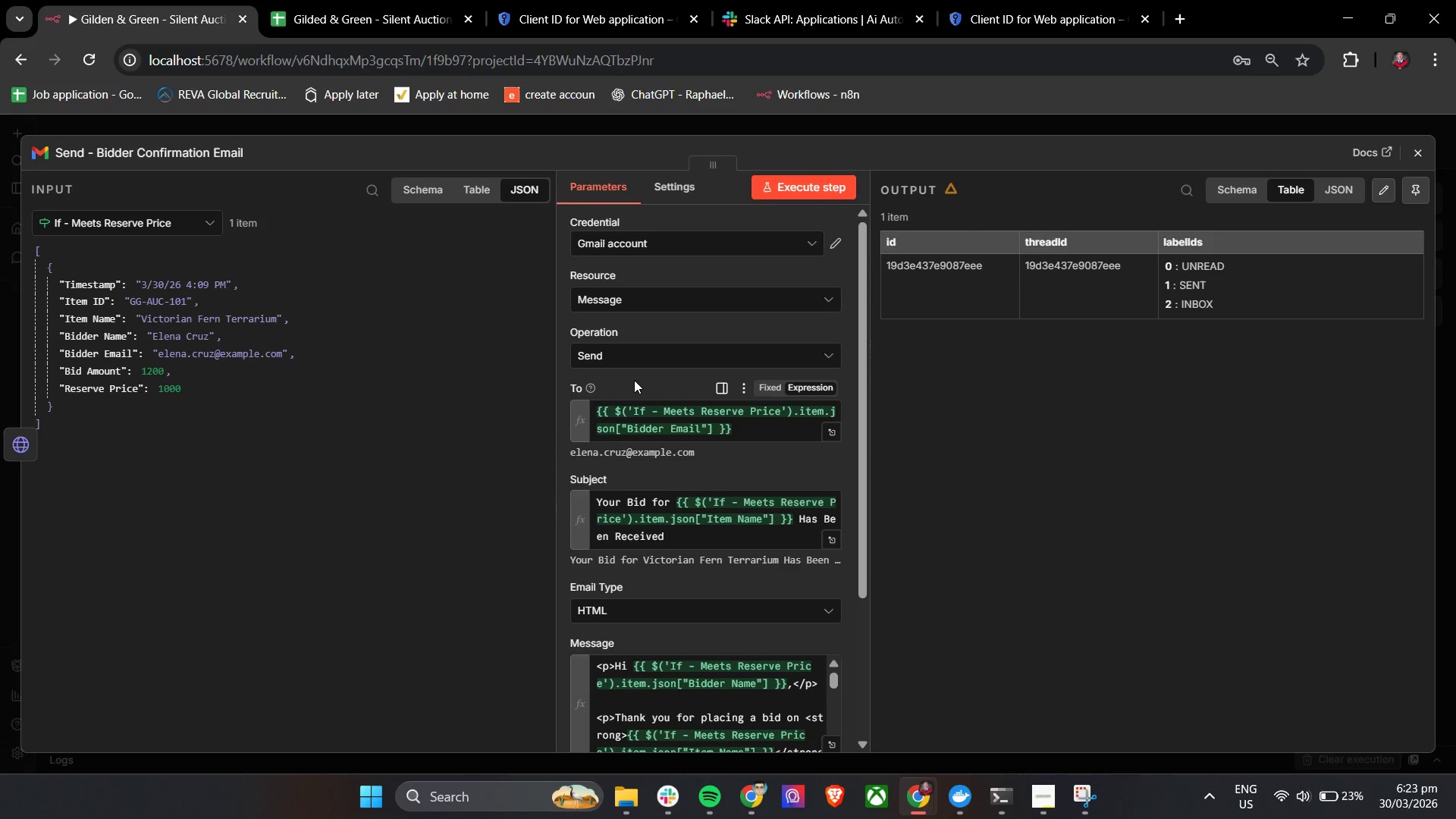 
left_click([634, 379])
 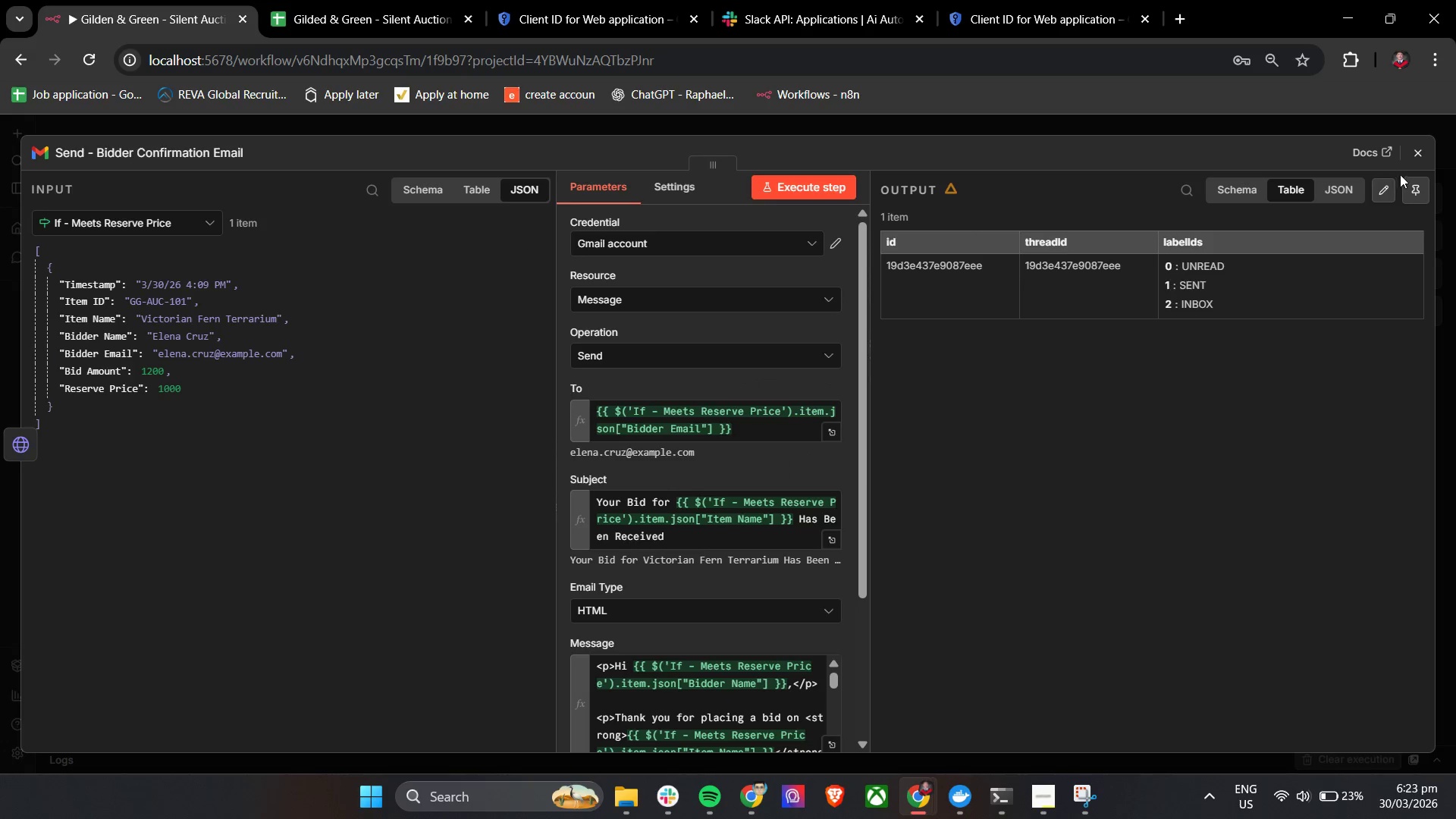 
left_click([1423, 158])
 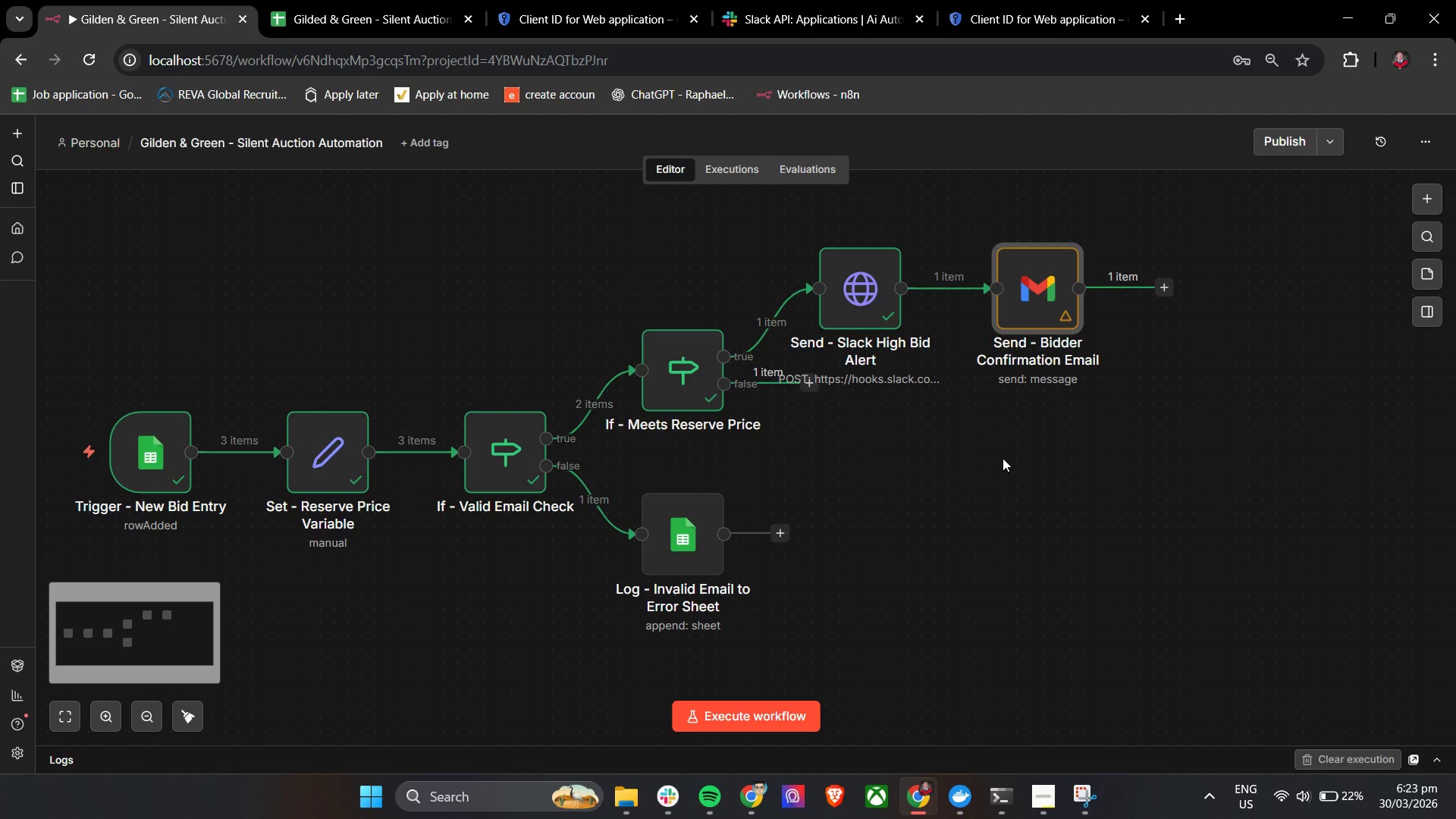 
hold_key(key=ControlLeft, duration=1.52)
left_click_drag(start_coordinate=[1009, 458], to_coordinate=[1001, 465])
 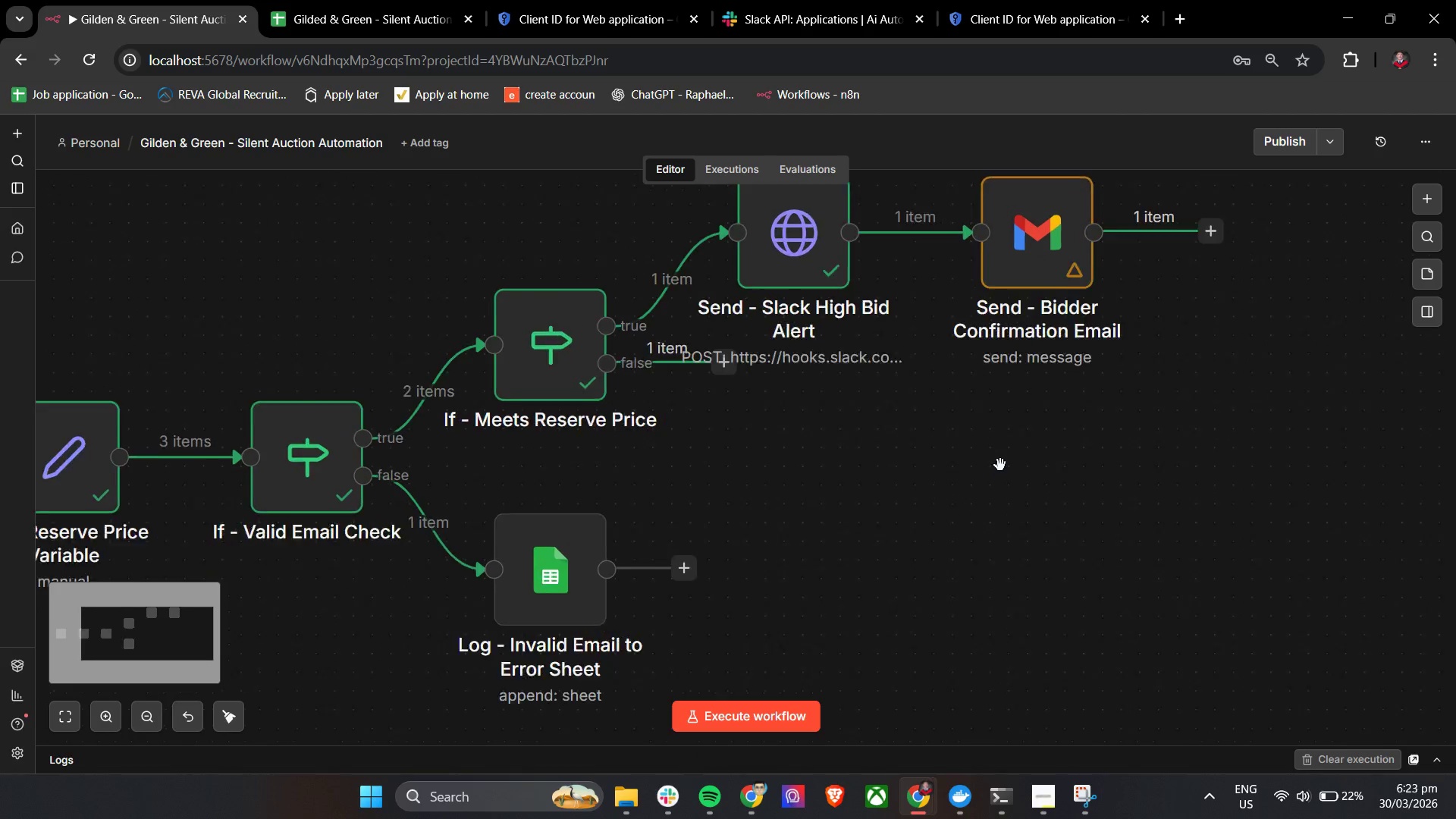 
scroll: coordinate [1003, 458], scroll_direction: down, amount: 2.0
 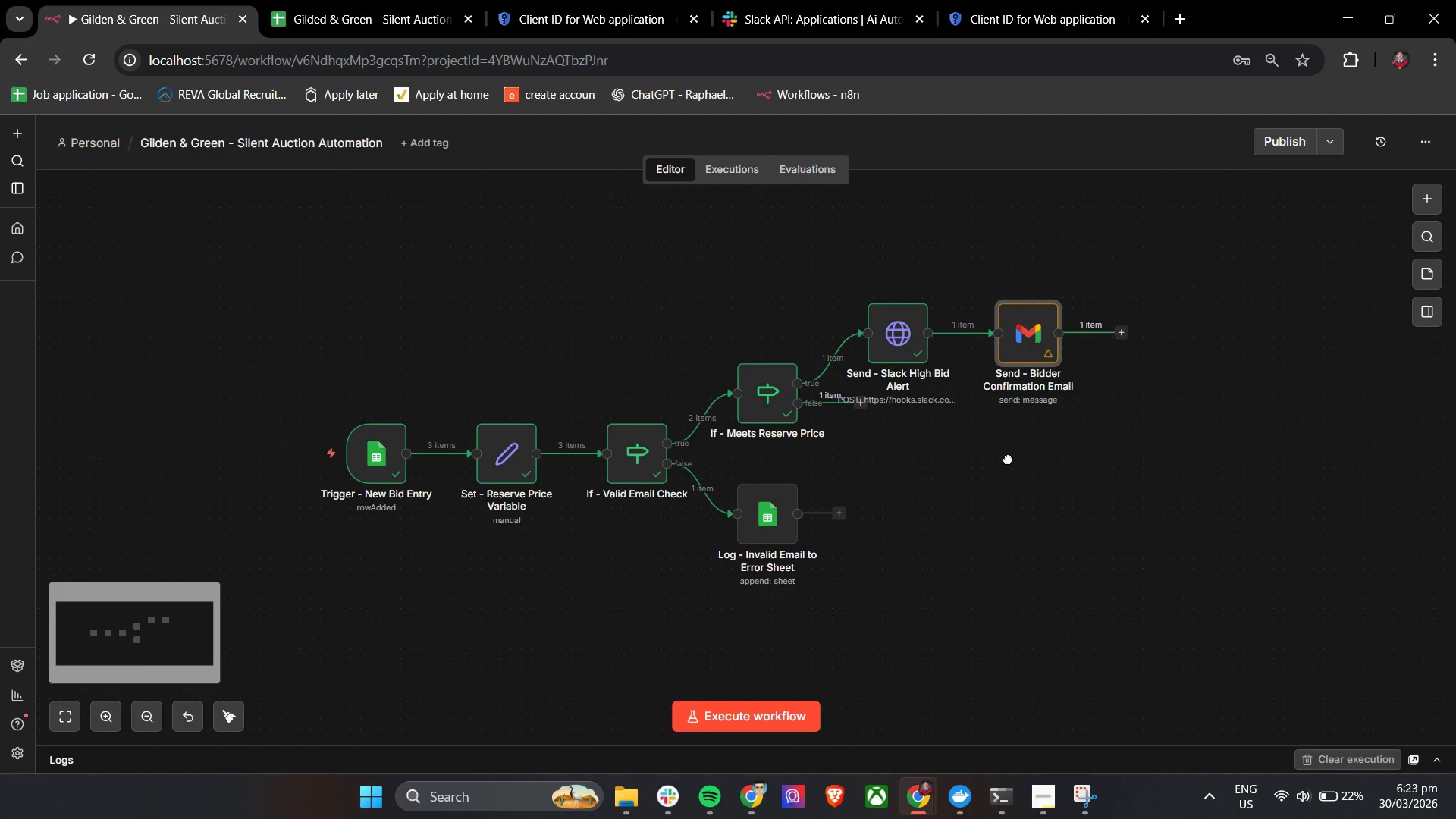 
double_click([1001, 465])
 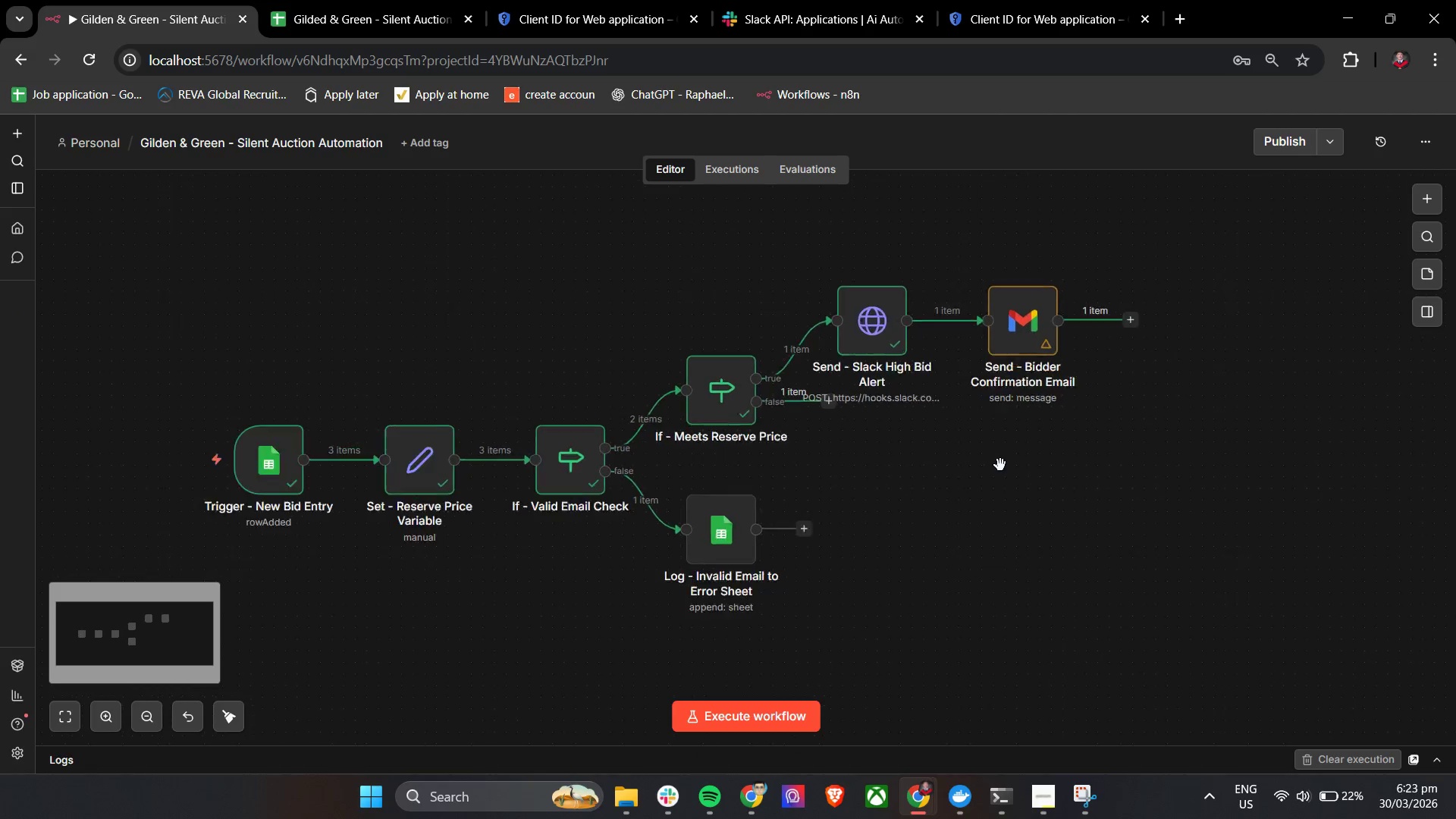 
hold_key(key=ControlLeft, duration=1.5)
left_click_drag(start_coordinate=[830, 477], to_coordinate=[871, 481])
 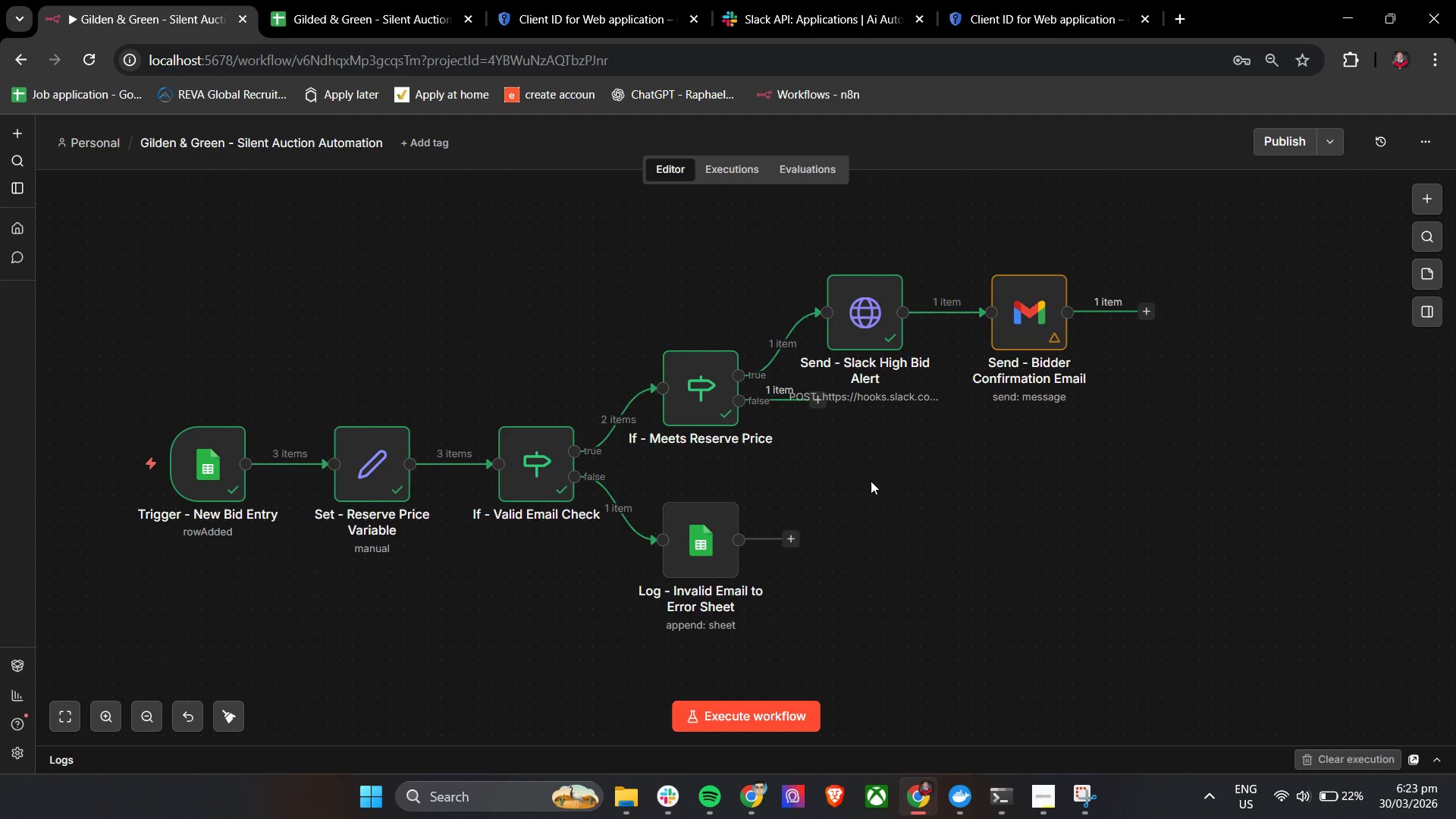 
scroll: coordinate [902, 466], scroll_direction: down, amount: 3.0
 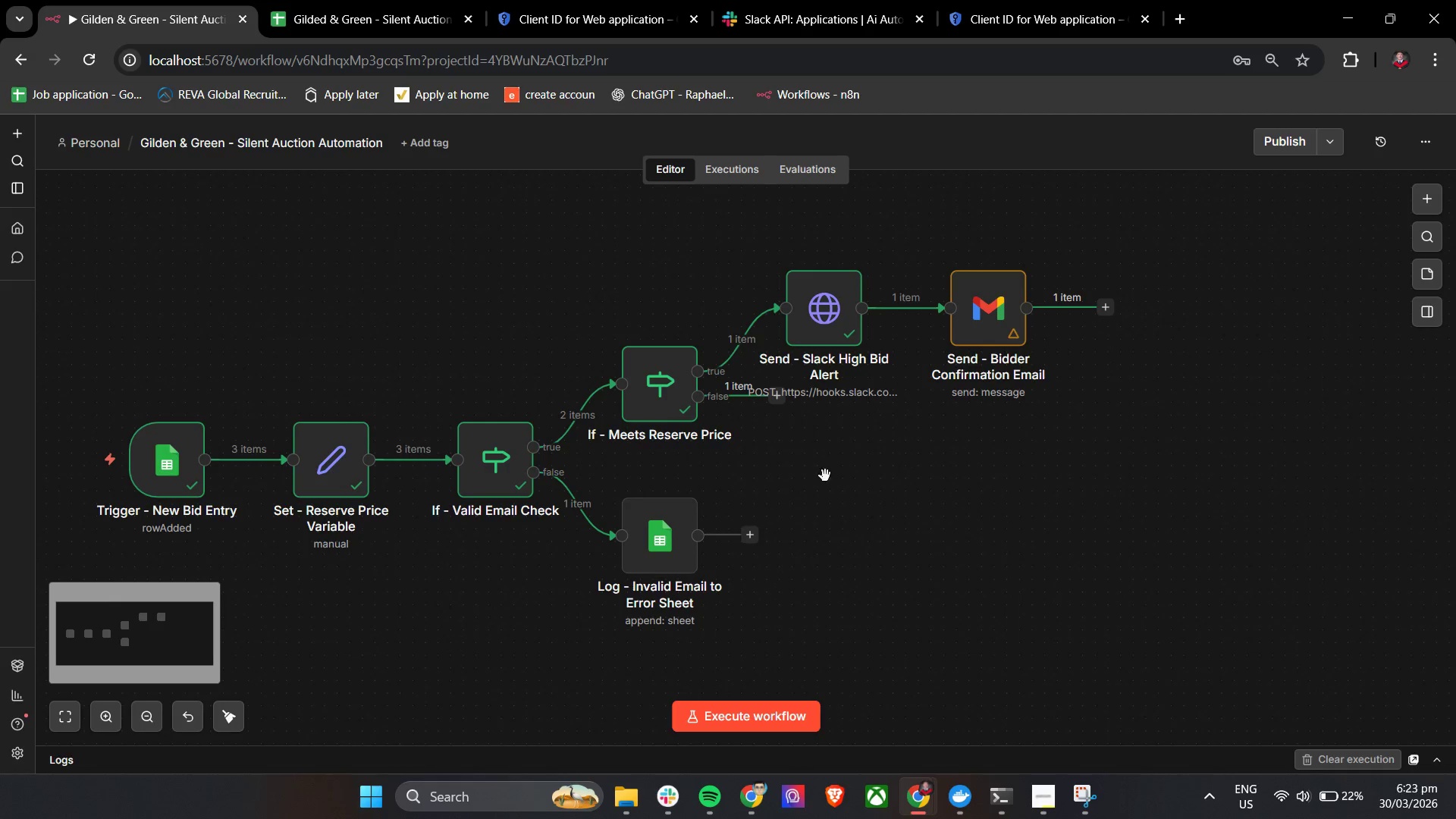 
wait(7.34)
 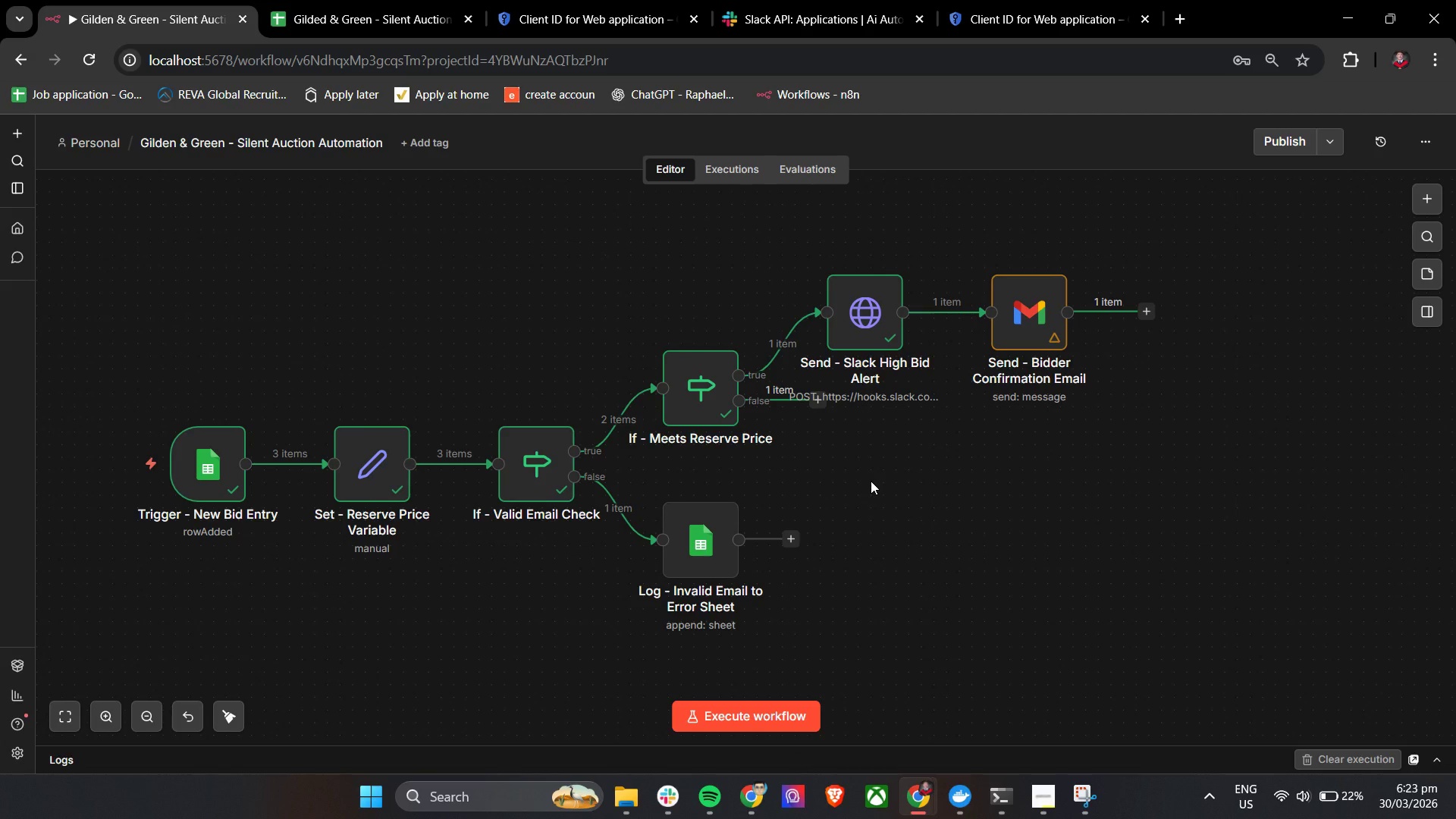 
hold_key(key=ControlLeft, duration=0.47)
left_click_drag(start_coordinate=[852, 478], to_coordinate=[898, 484])
 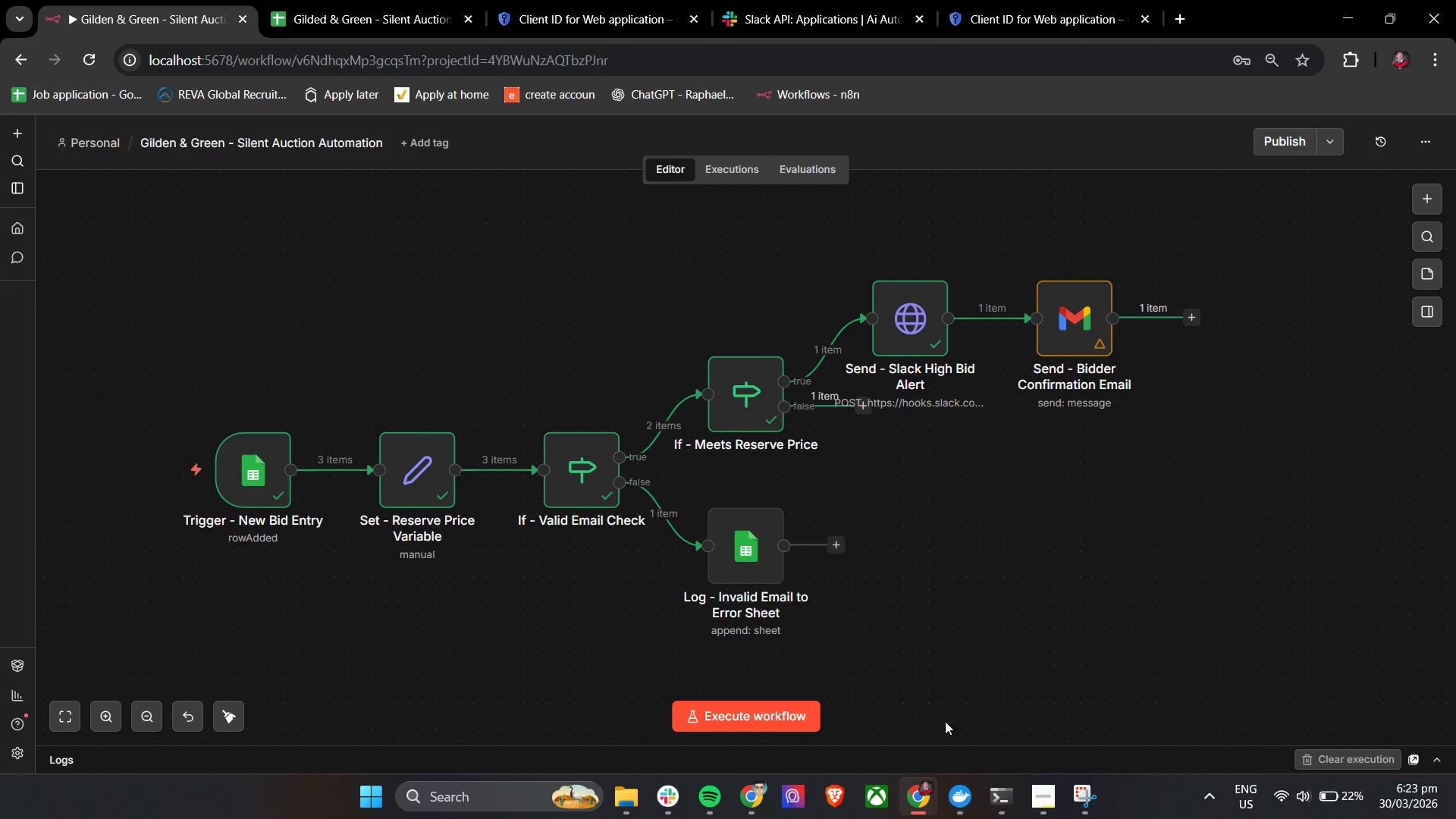 
left_click([1046, 798])